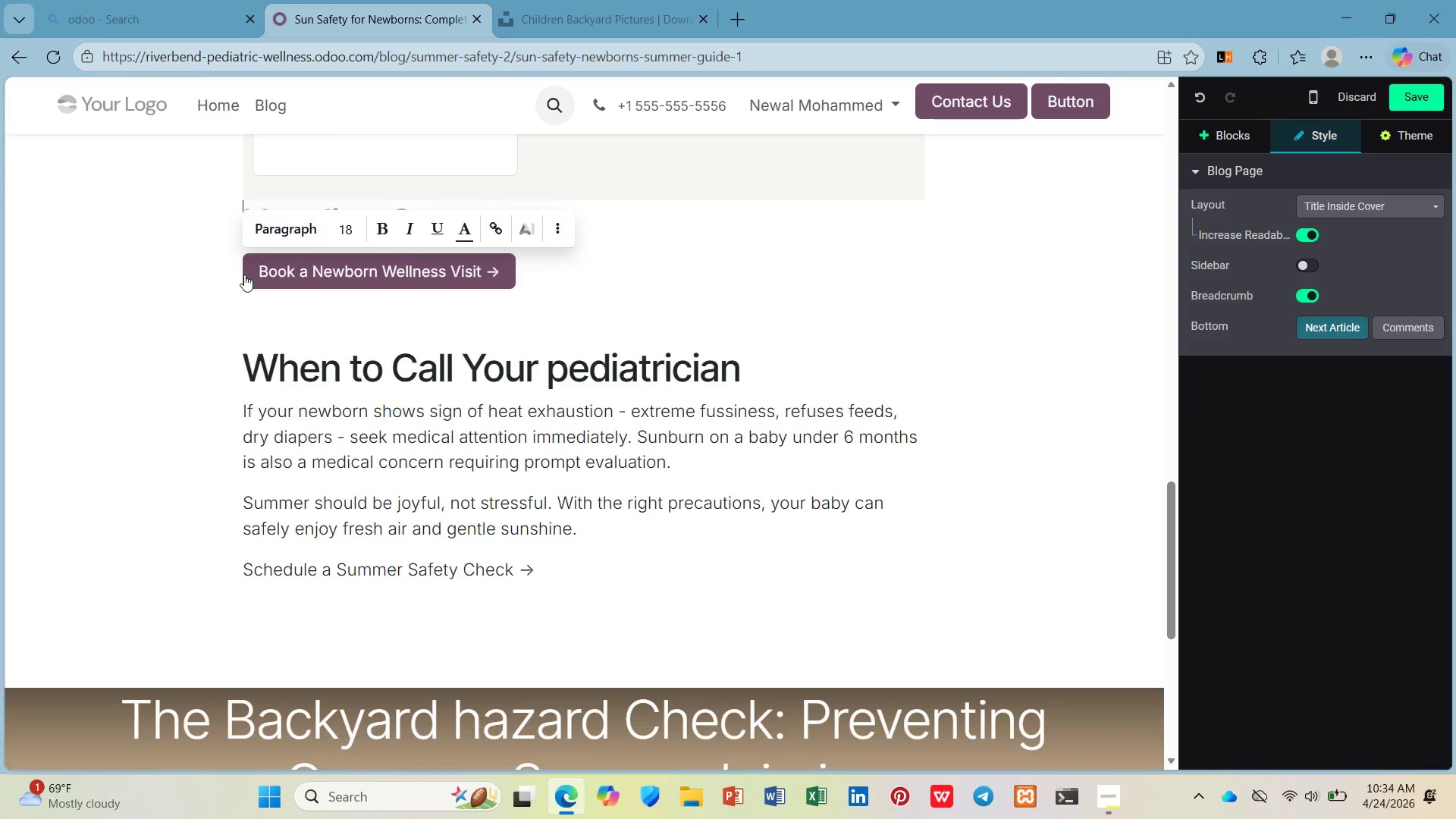 
key(Backspace)
 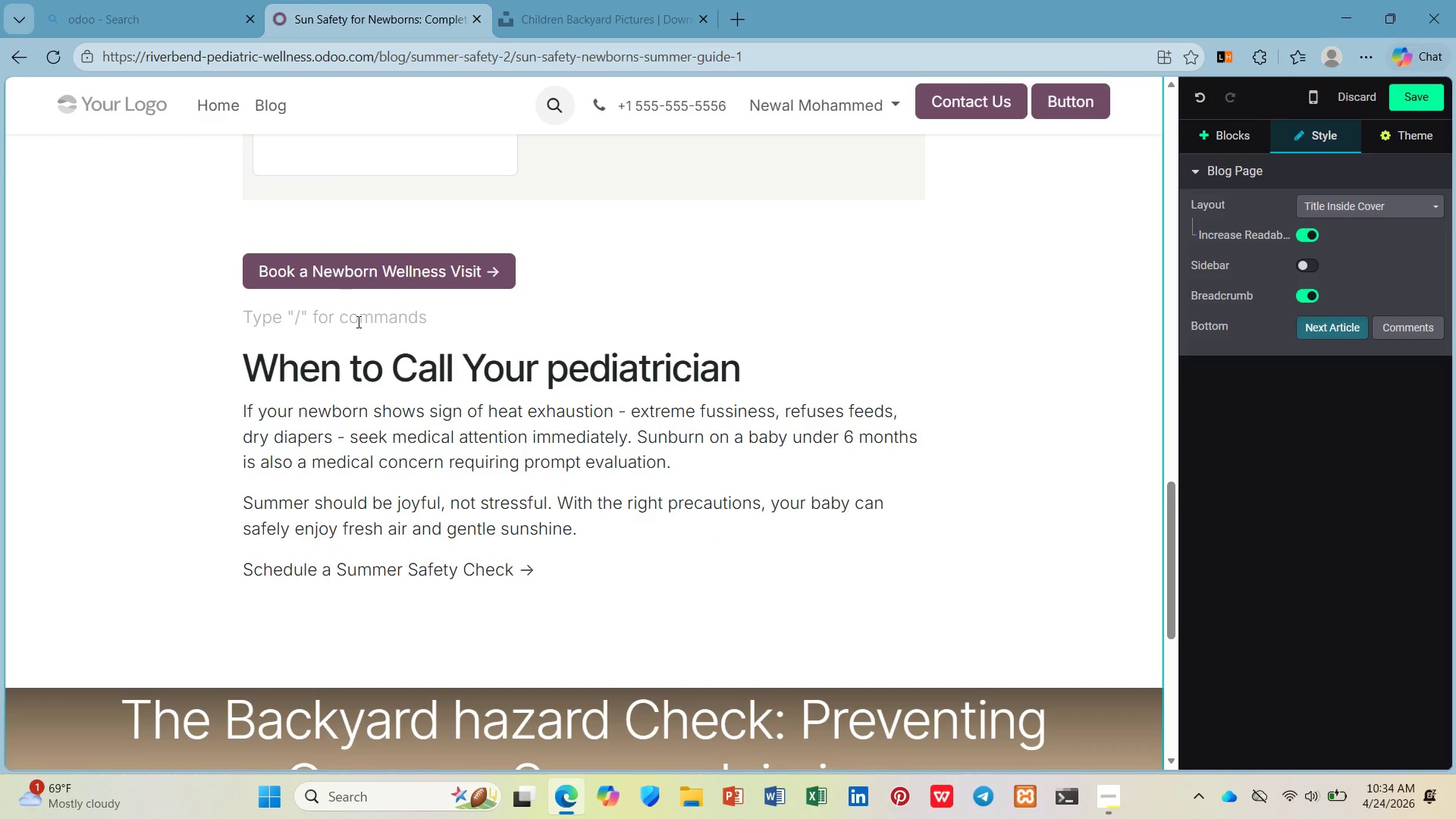 
key(Backspace)
 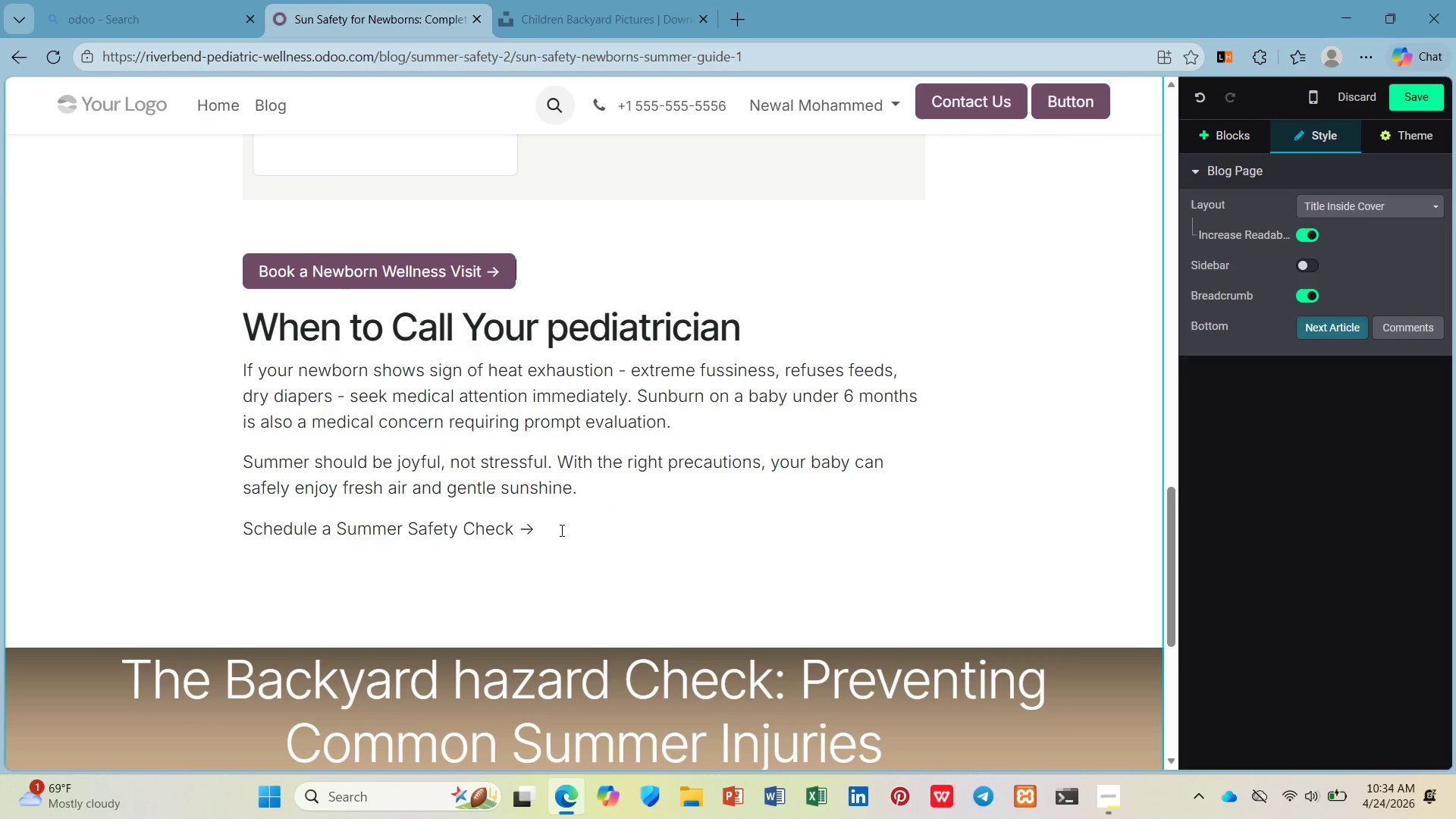 
left_click([560, 528])
 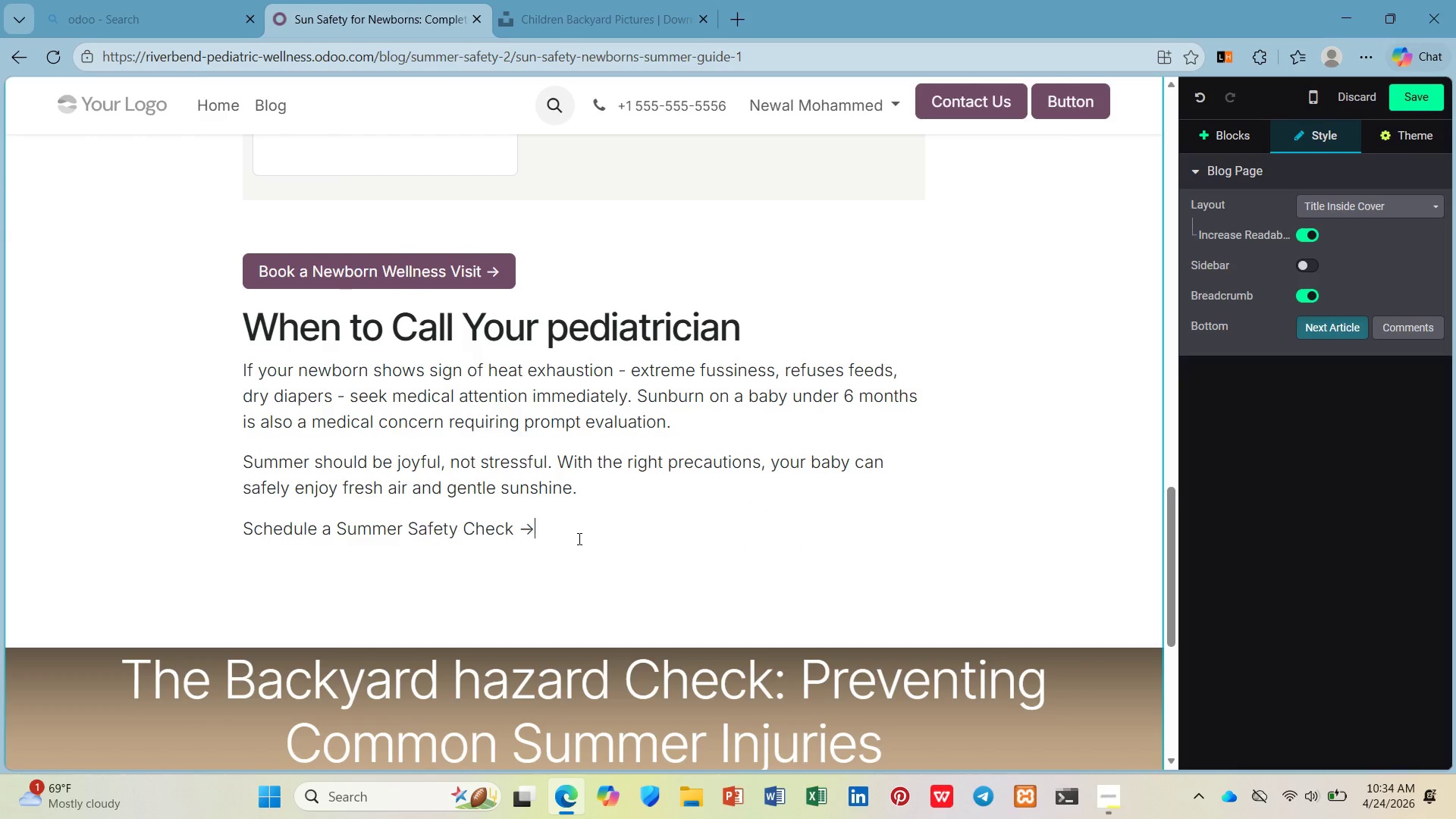 
key(Enter)
 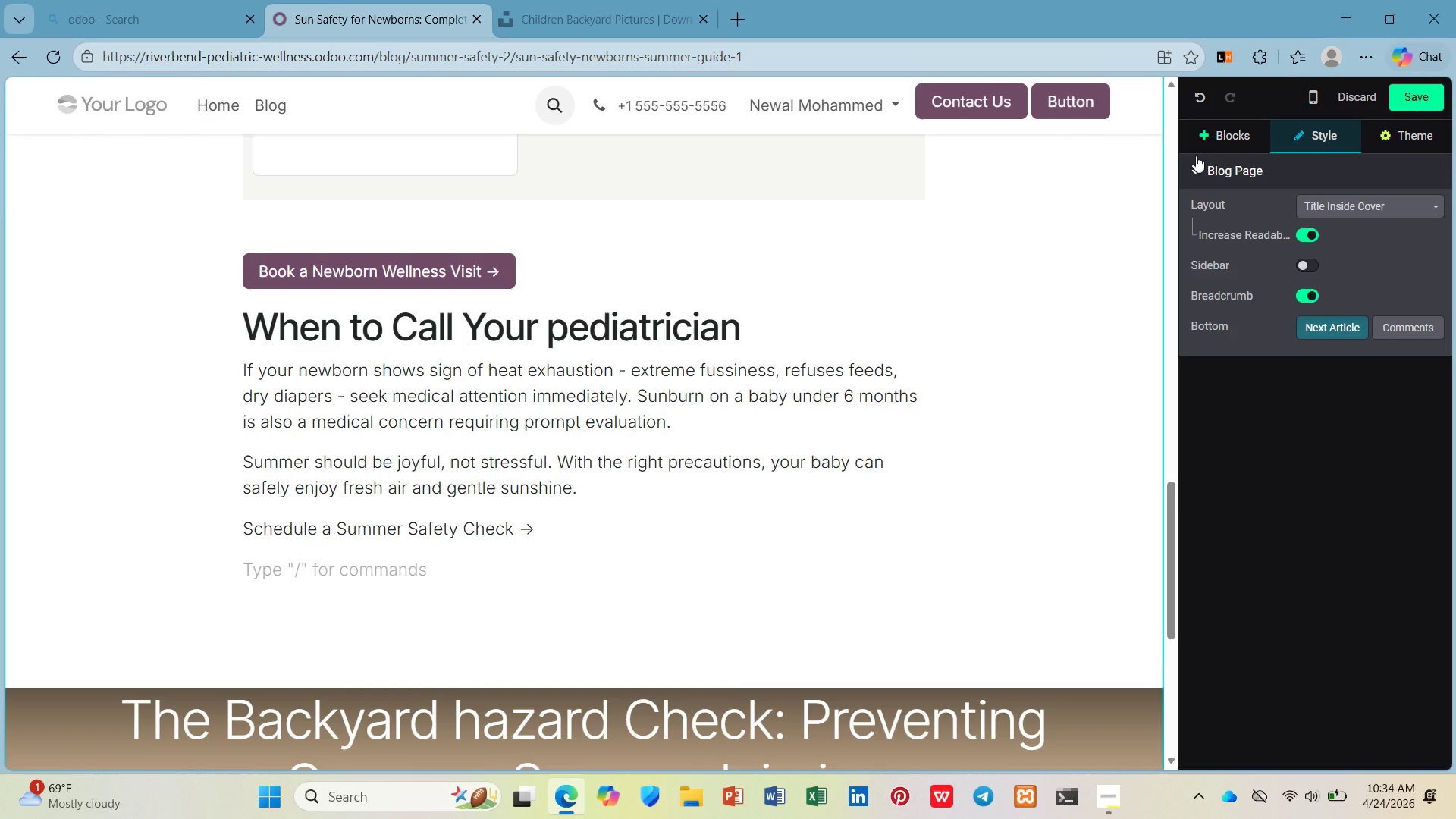 
left_click([1216, 140])
 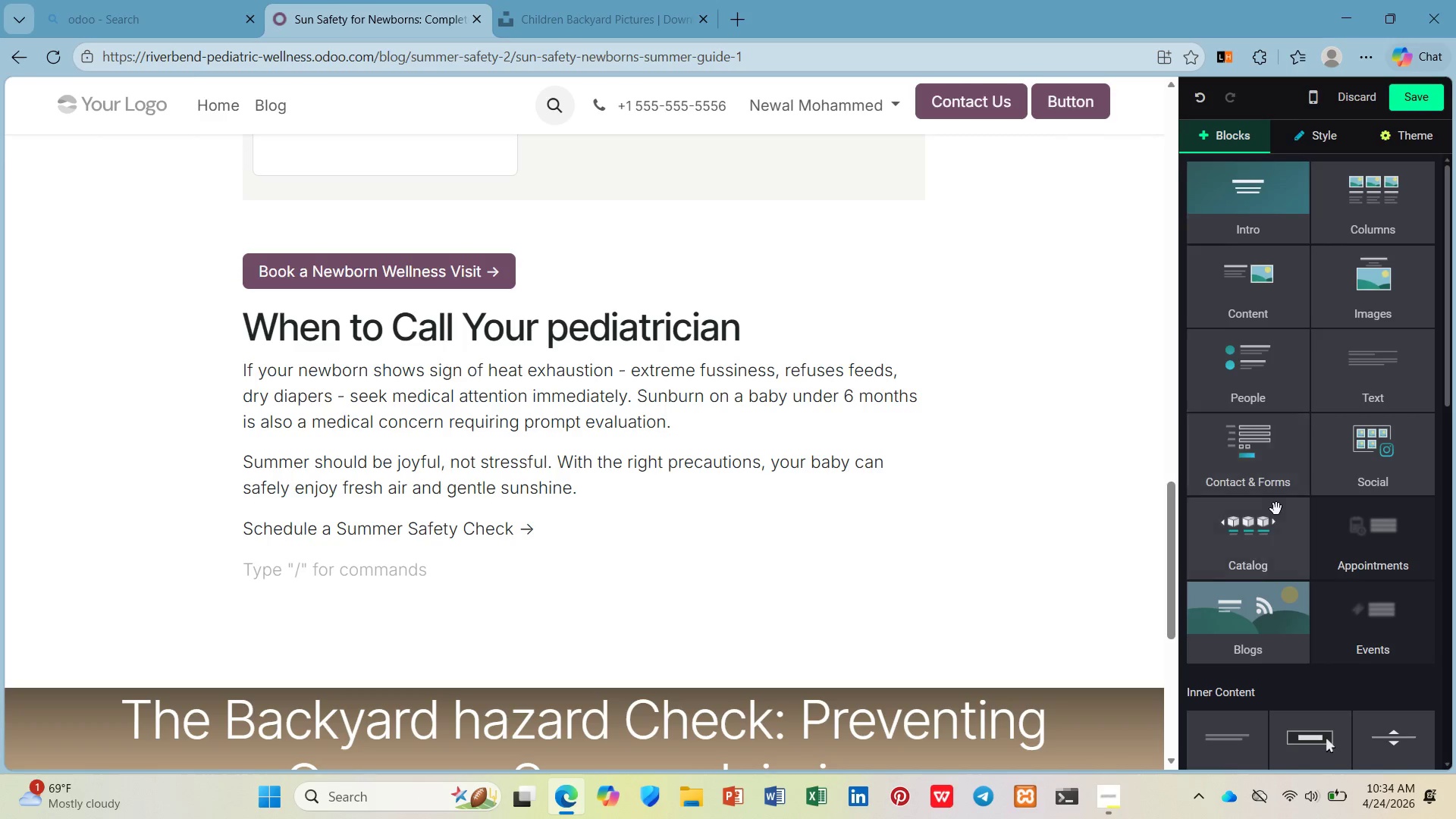 
scroll: coordinate [1278, 509], scroll_direction: down, amount: 3.0
 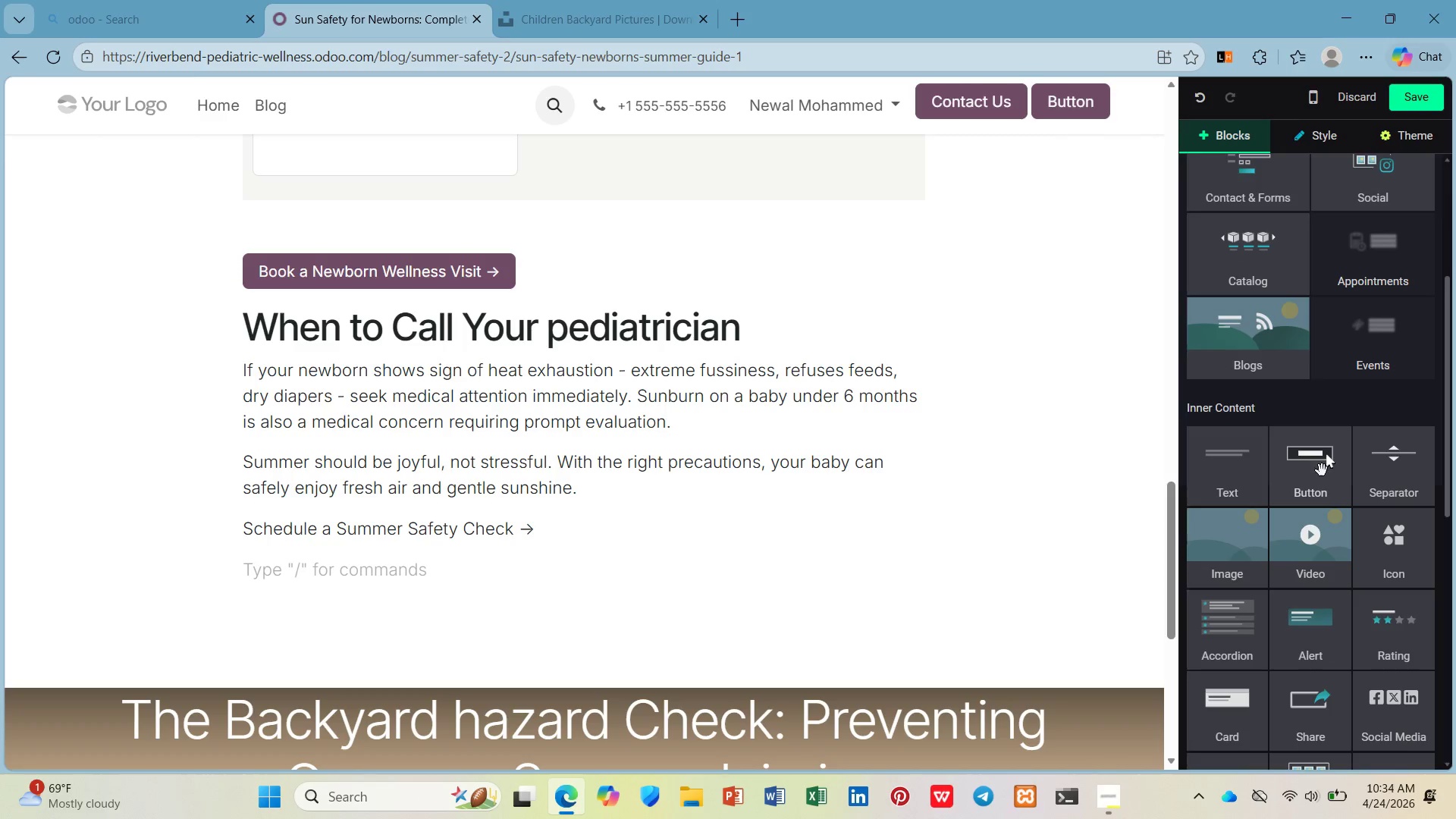 
left_click_drag(start_coordinate=[1323, 472], to_coordinate=[504, 574])
 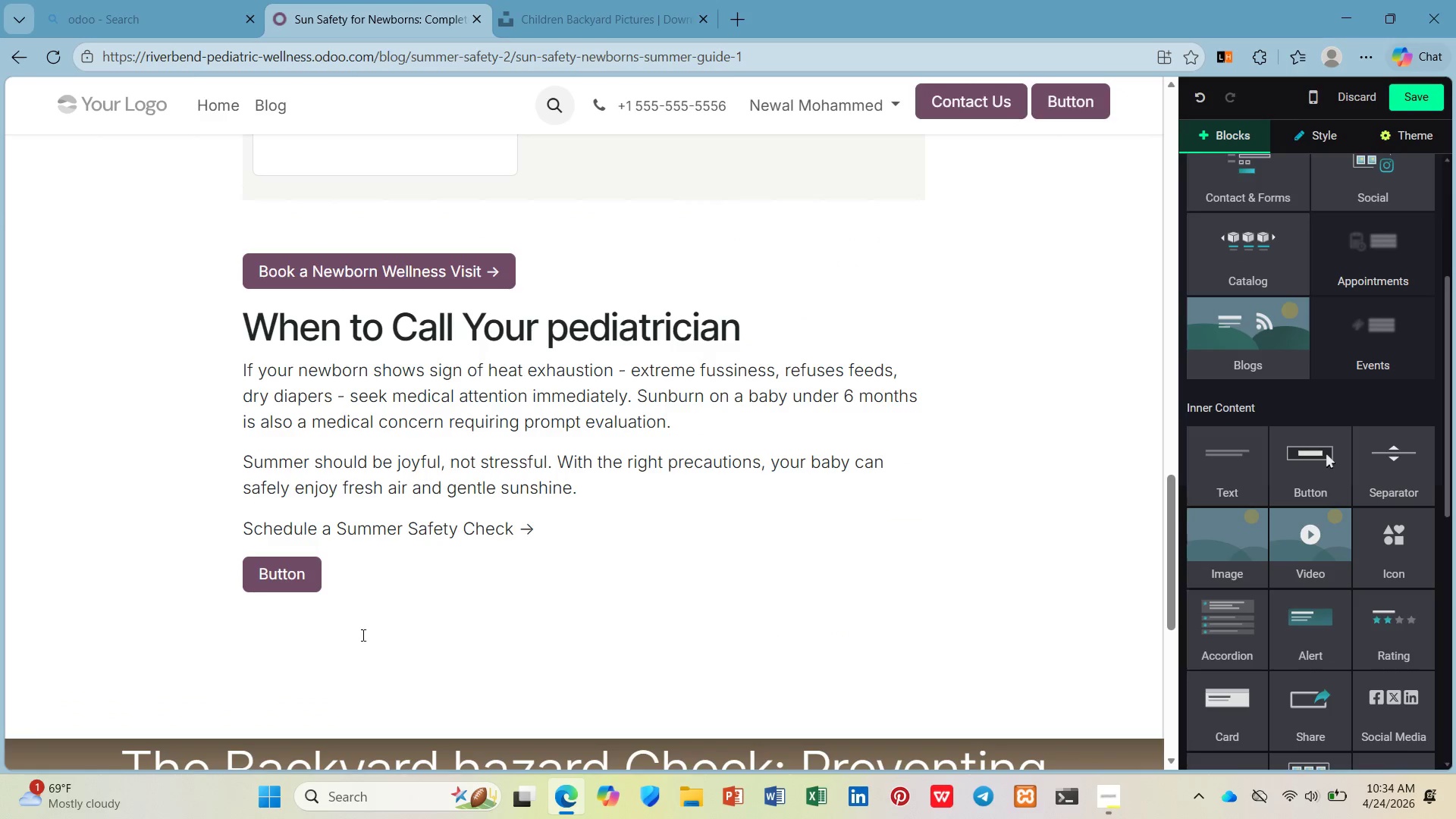 
left_click([361, 639])
 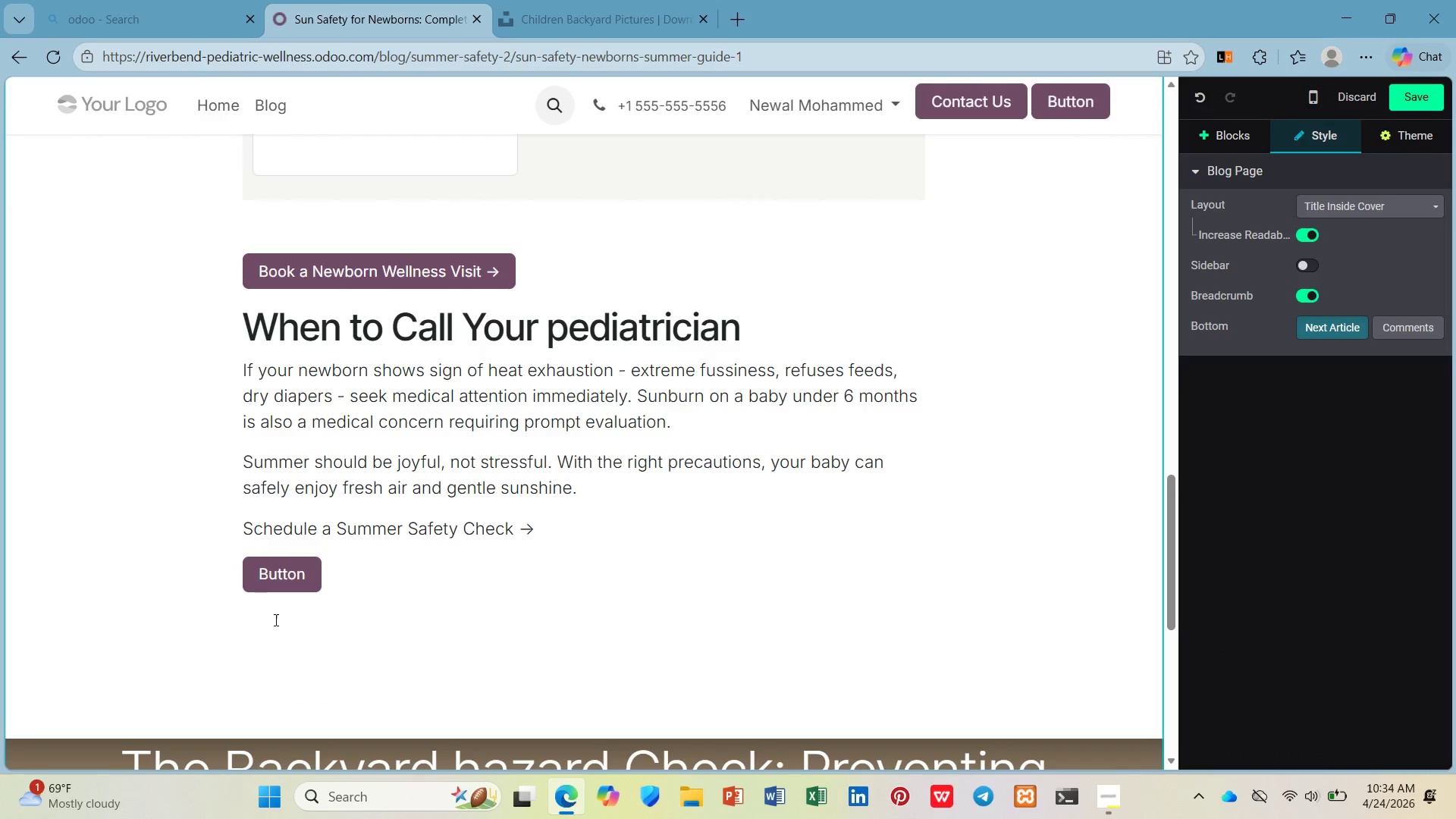 
left_click([275, 620])
 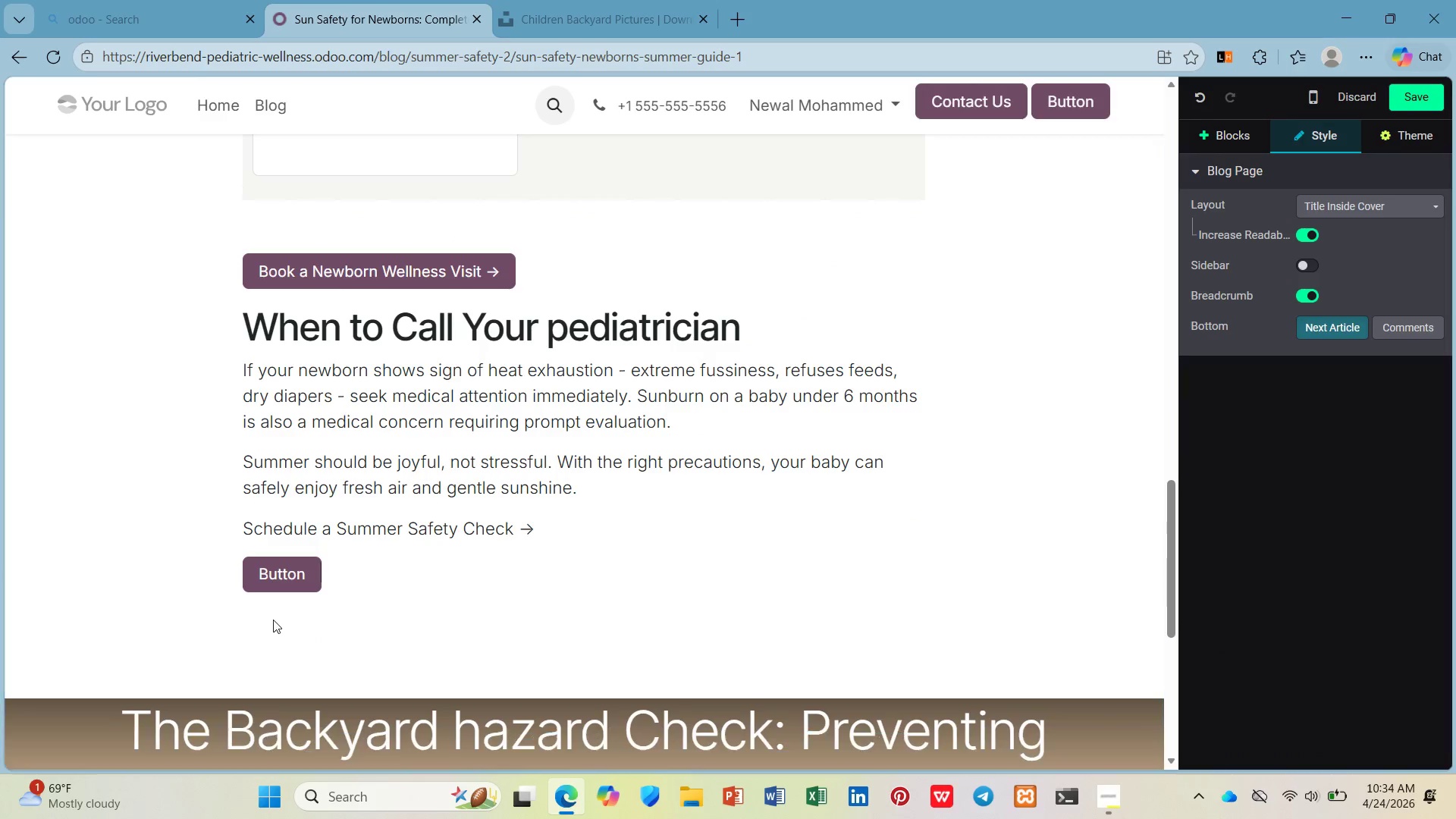 
key(Backspace)
 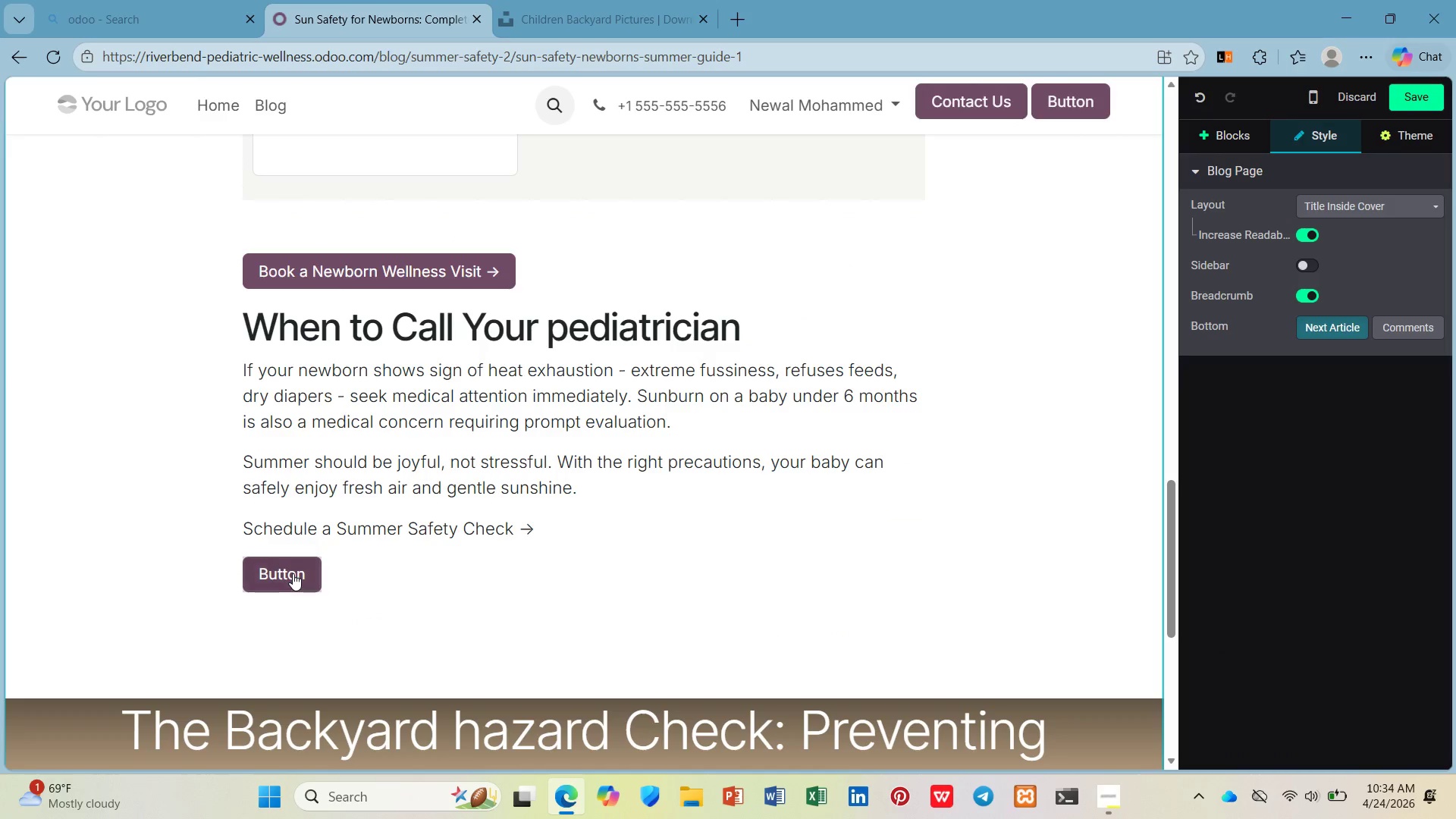 
left_click([293, 573])
 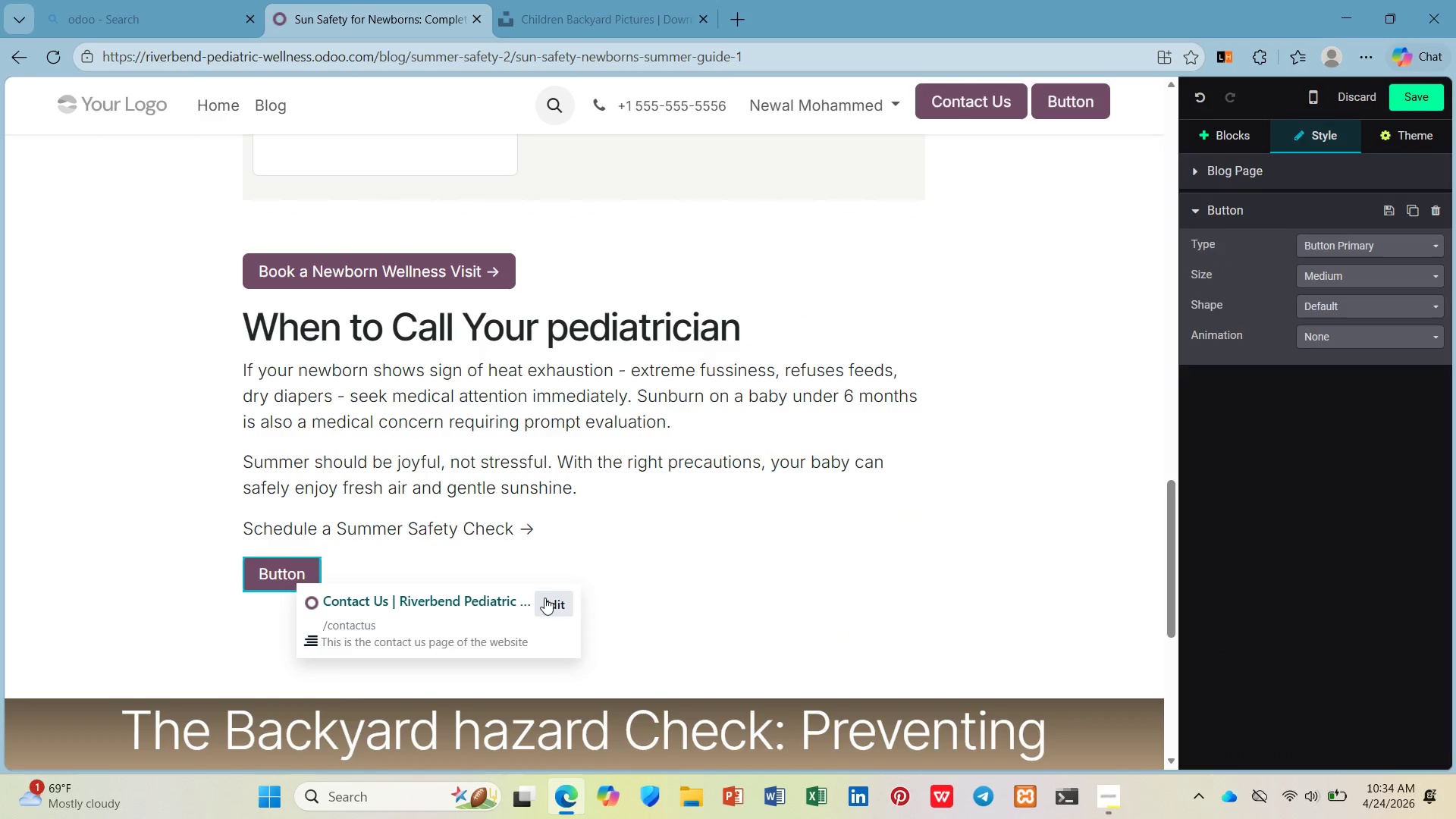 
left_click([550, 598])
 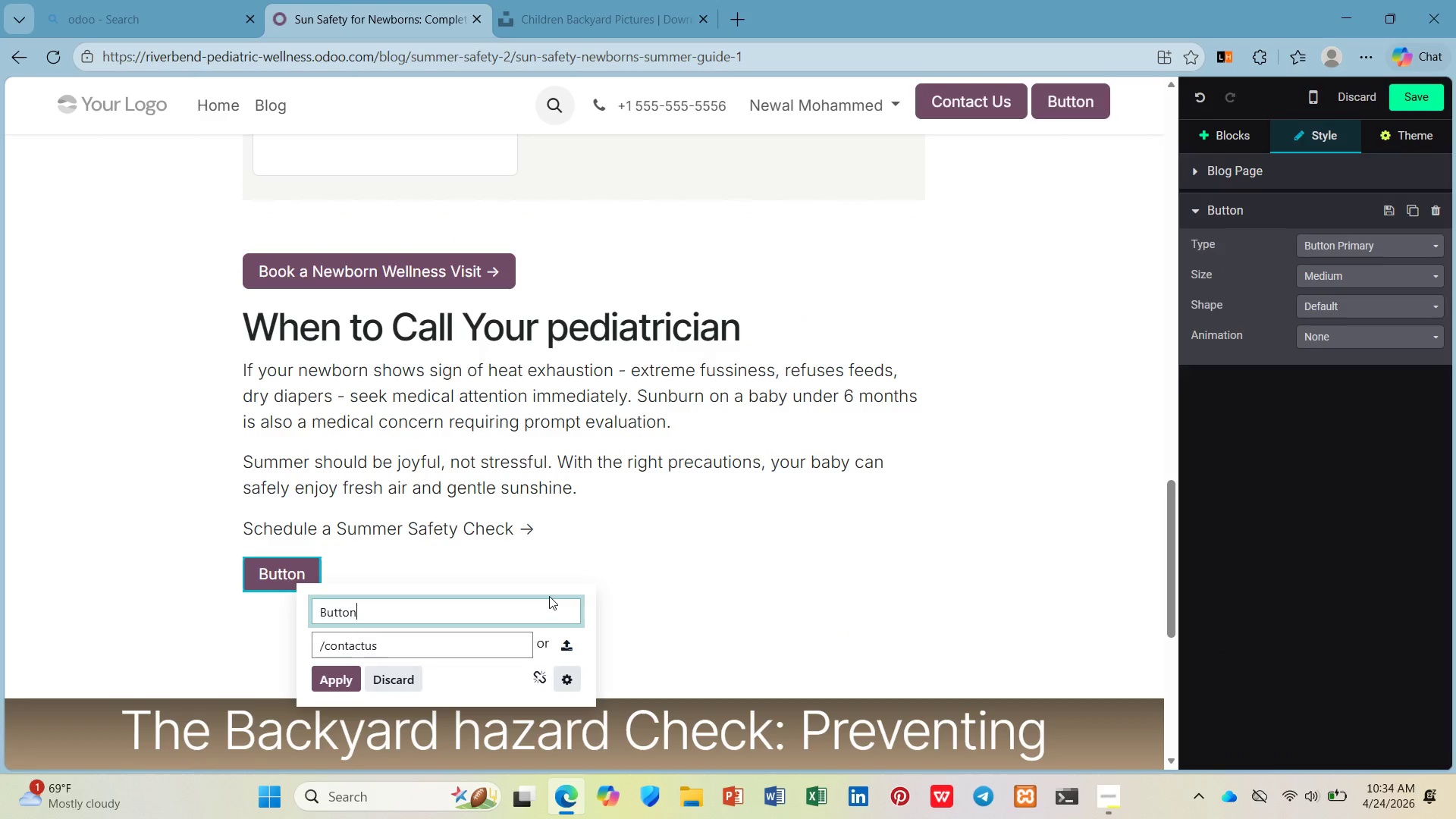 
hold_key(key=Backspace, duration=0.83)
 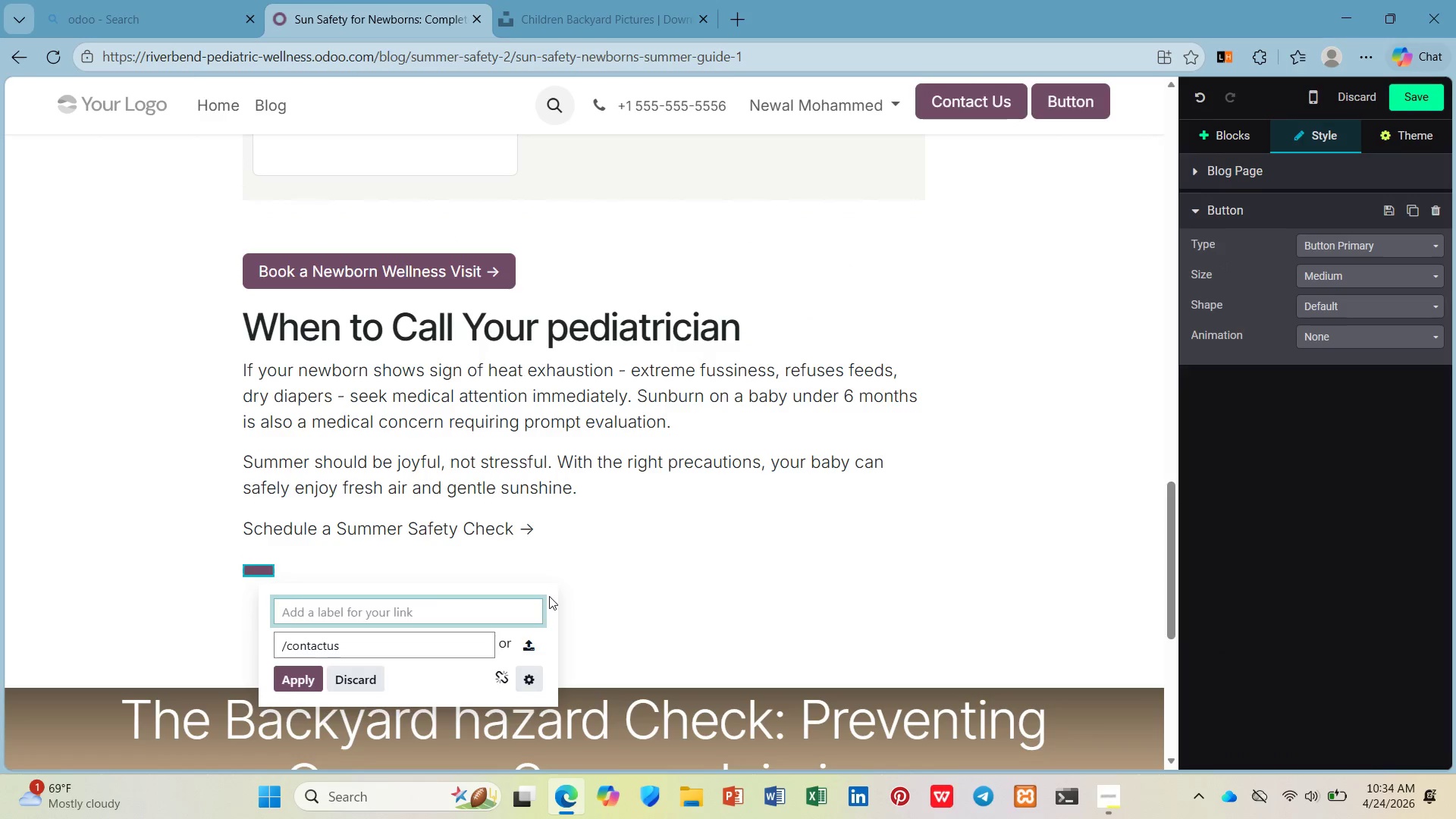 
type(Schedule a Summer Safte)
key(Backspace)
key(Backspace)
type(er)
key(Backspace)
type(ty Check ->)
 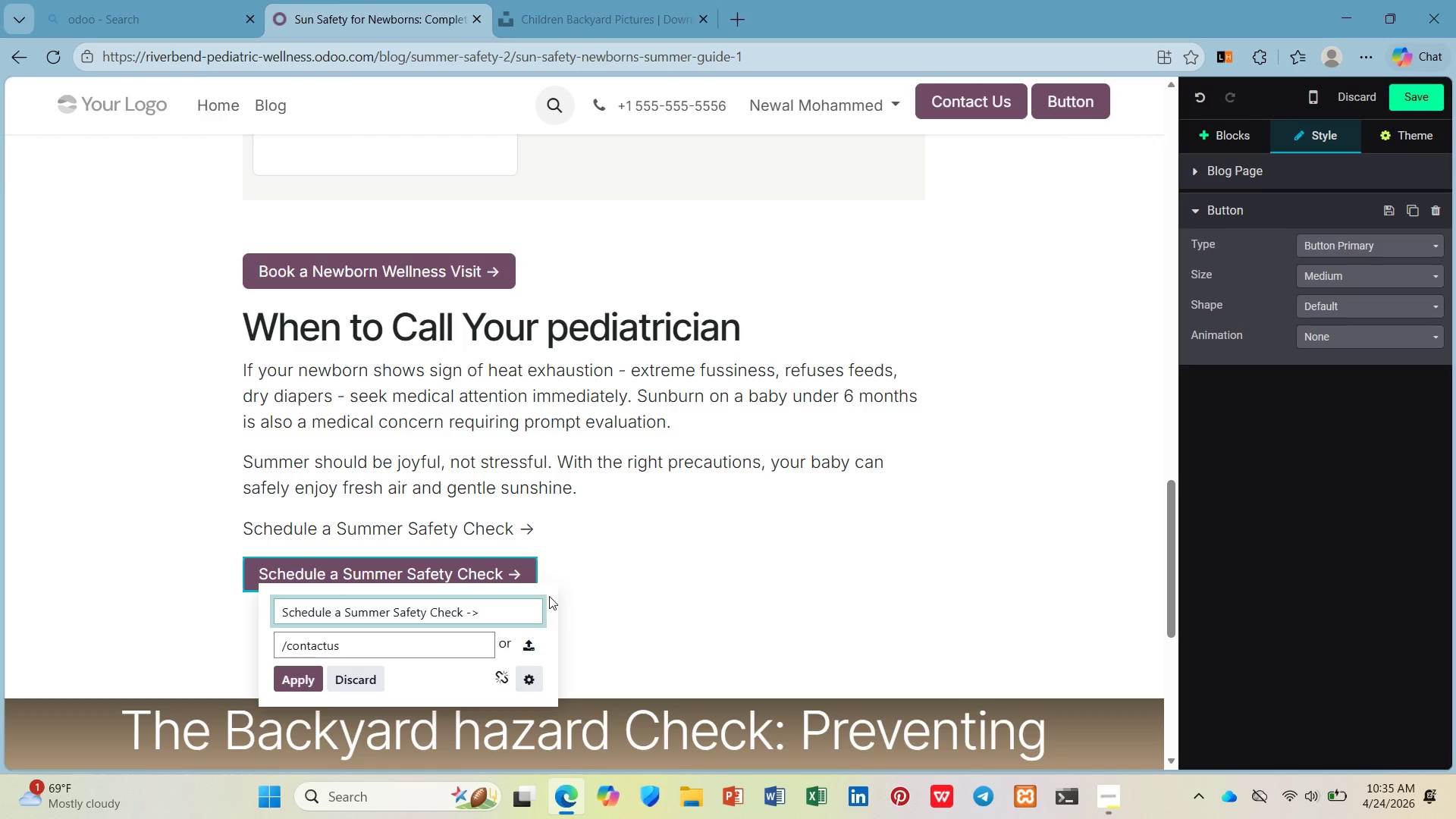 
left_click([434, 654])
 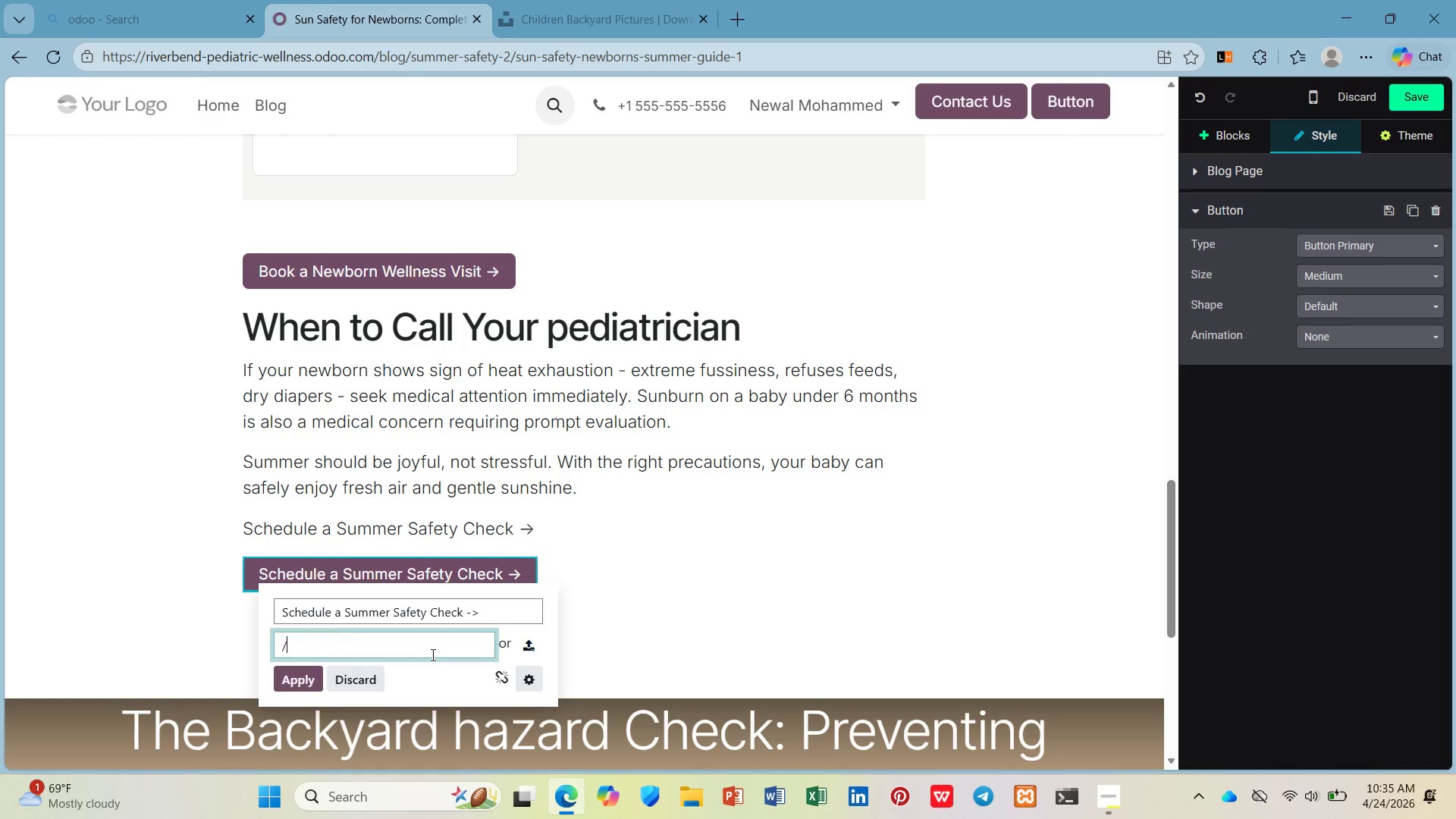 
type(/appointment)
 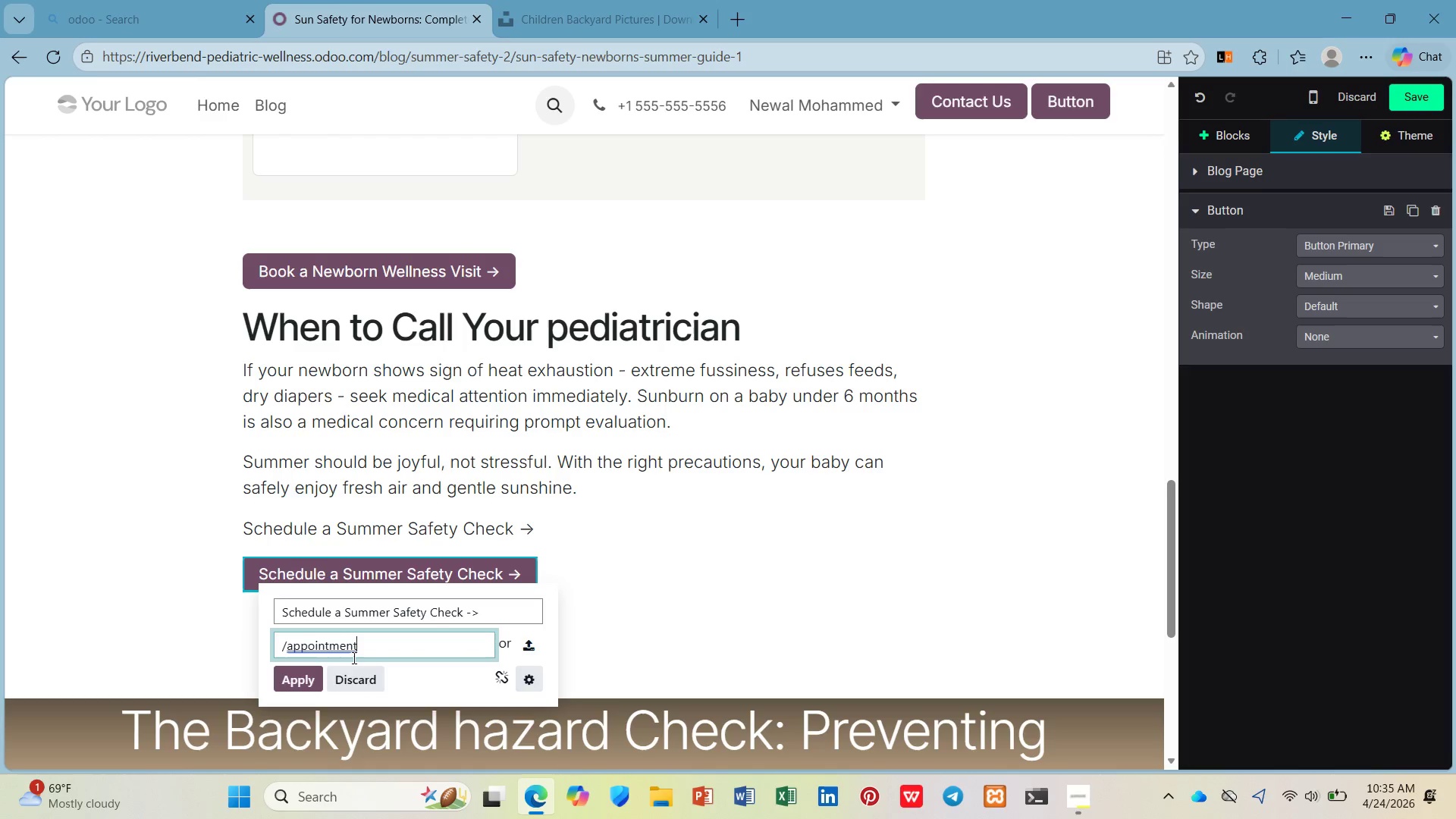 
left_click([311, 676])
 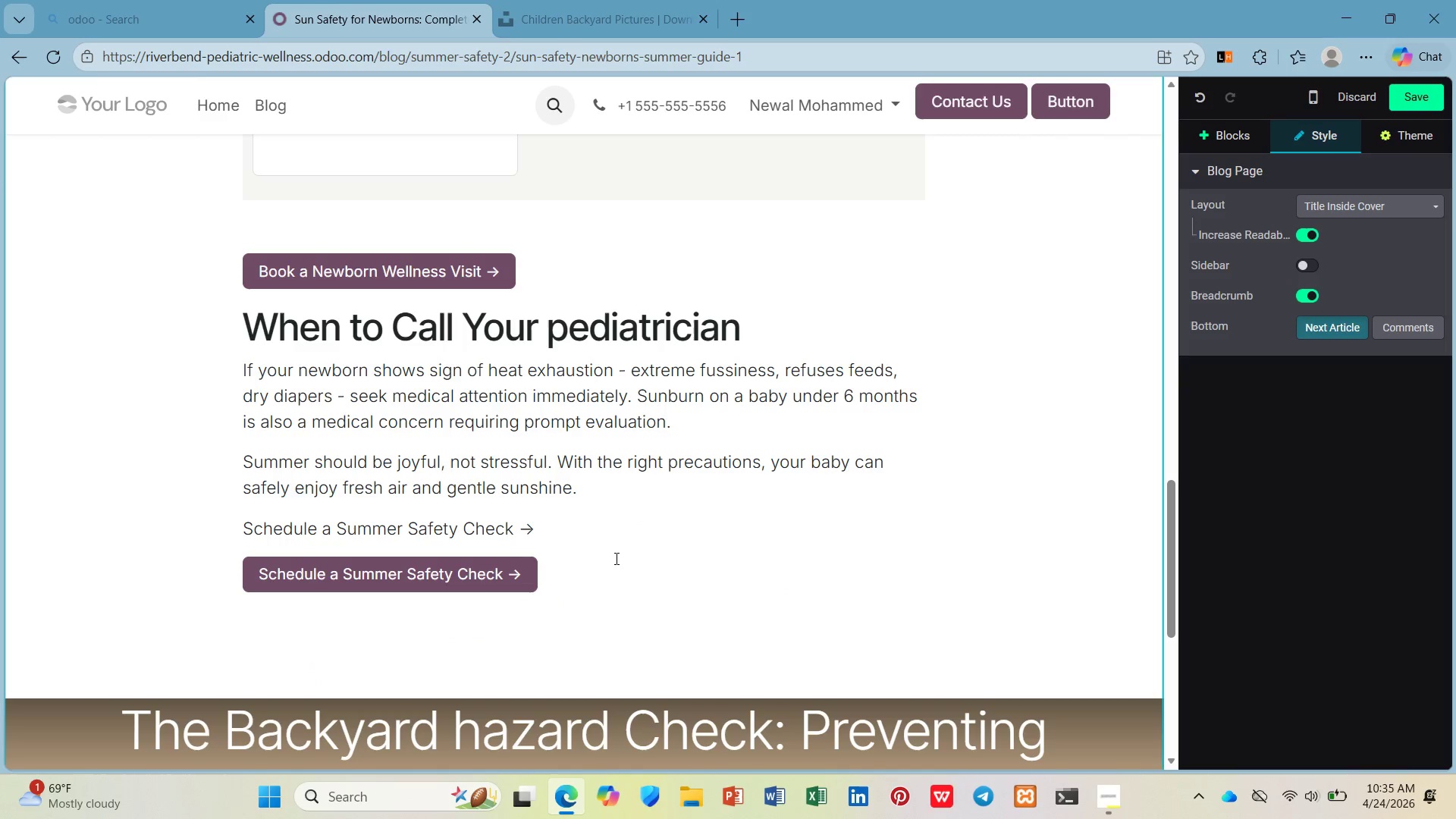 
left_click_drag(start_coordinate=[555, 535], to_coordinate=[175, 529])
 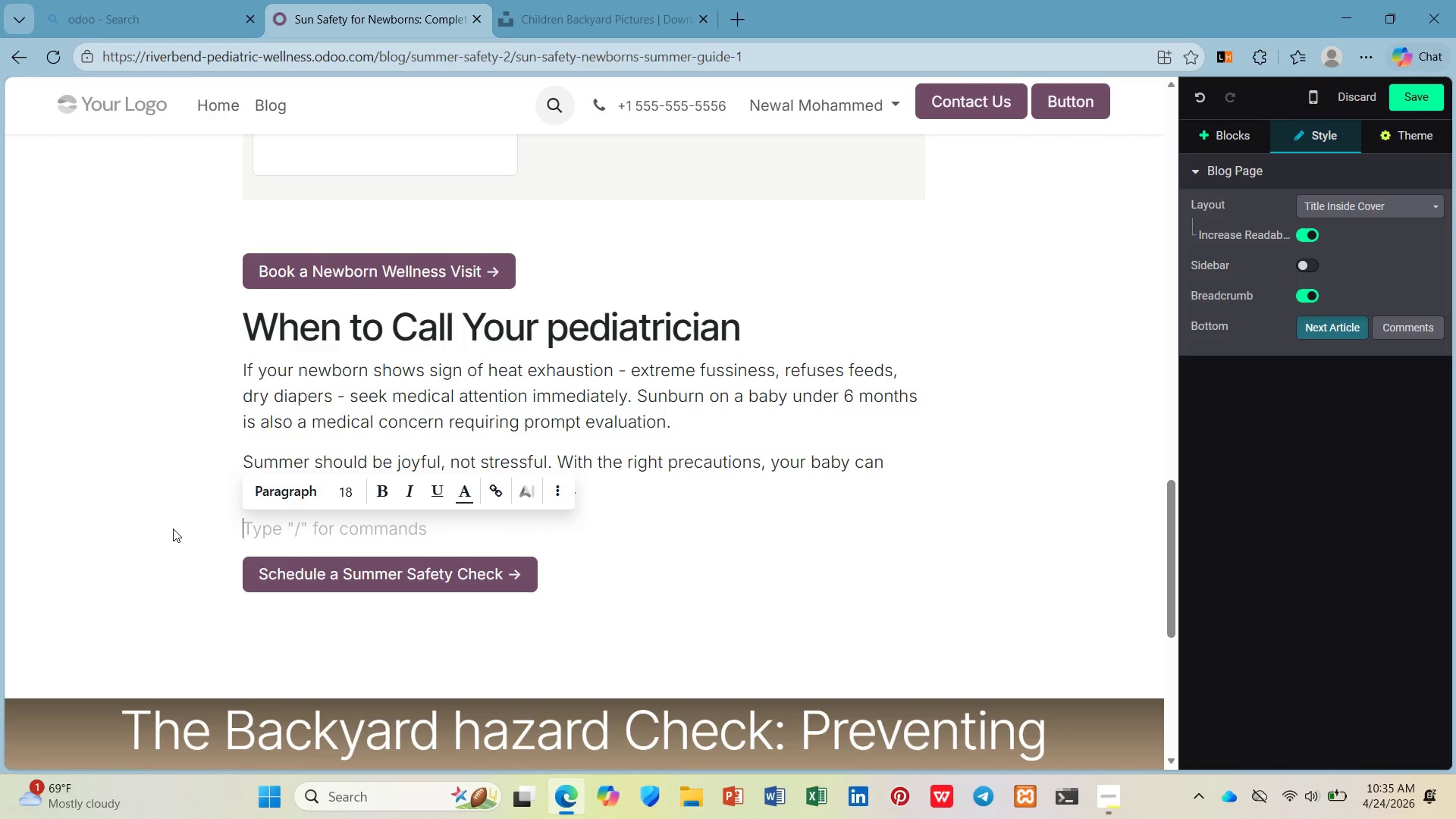 
key(Backspace)
 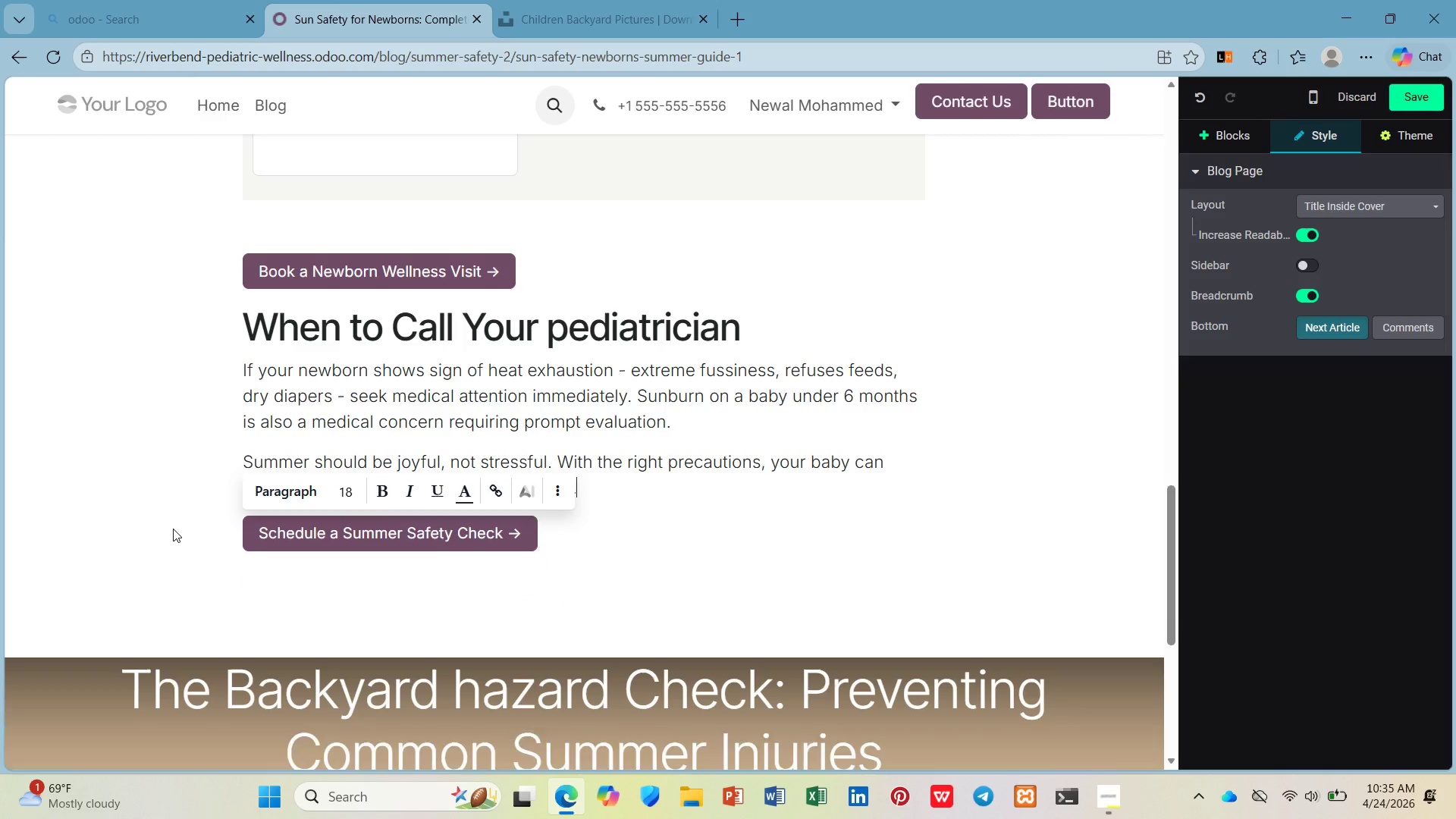 
key(Backspace)
 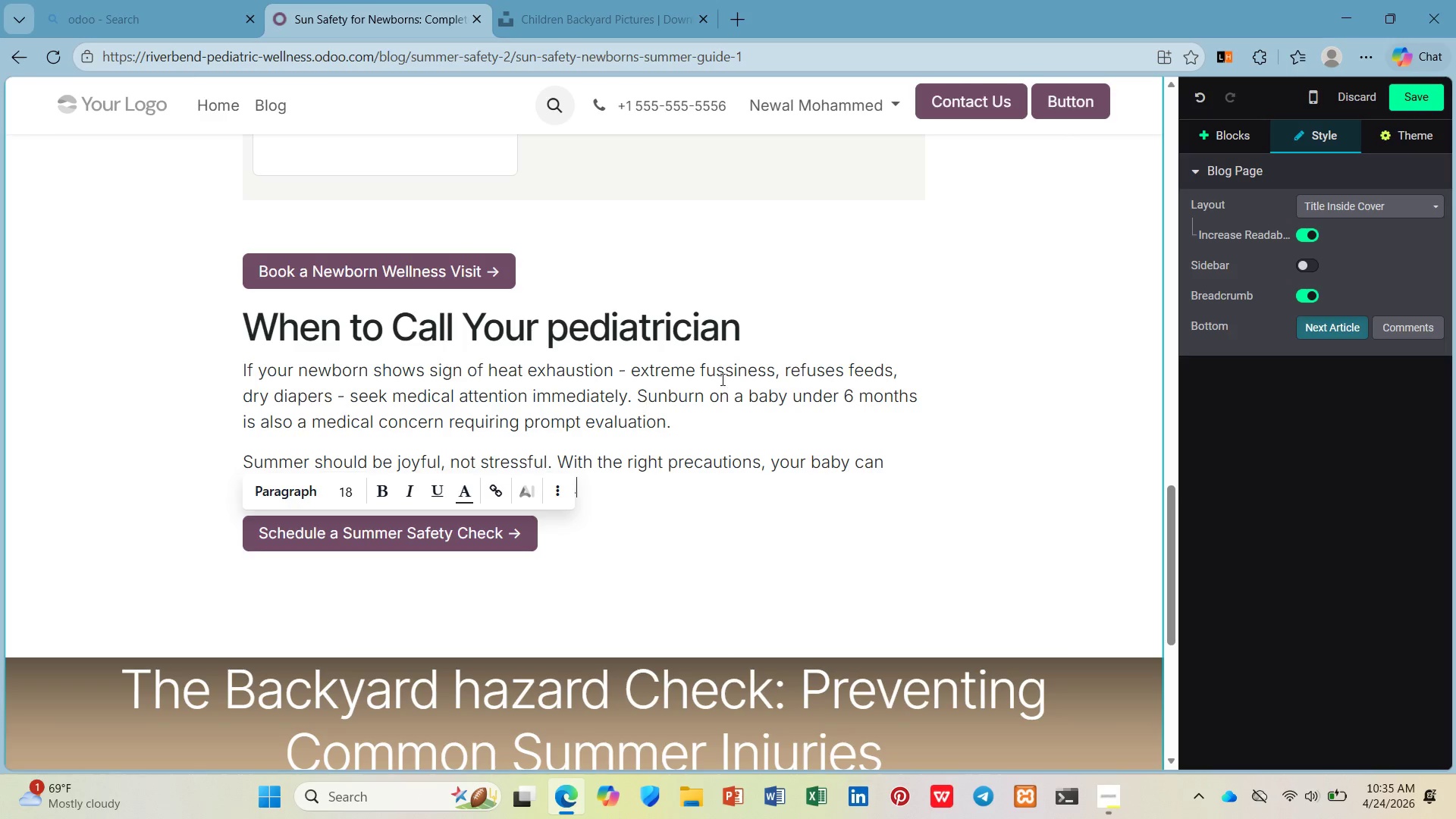 
scroll: coordinate [745, 369], scroll_direction: up, amount: 7.0
 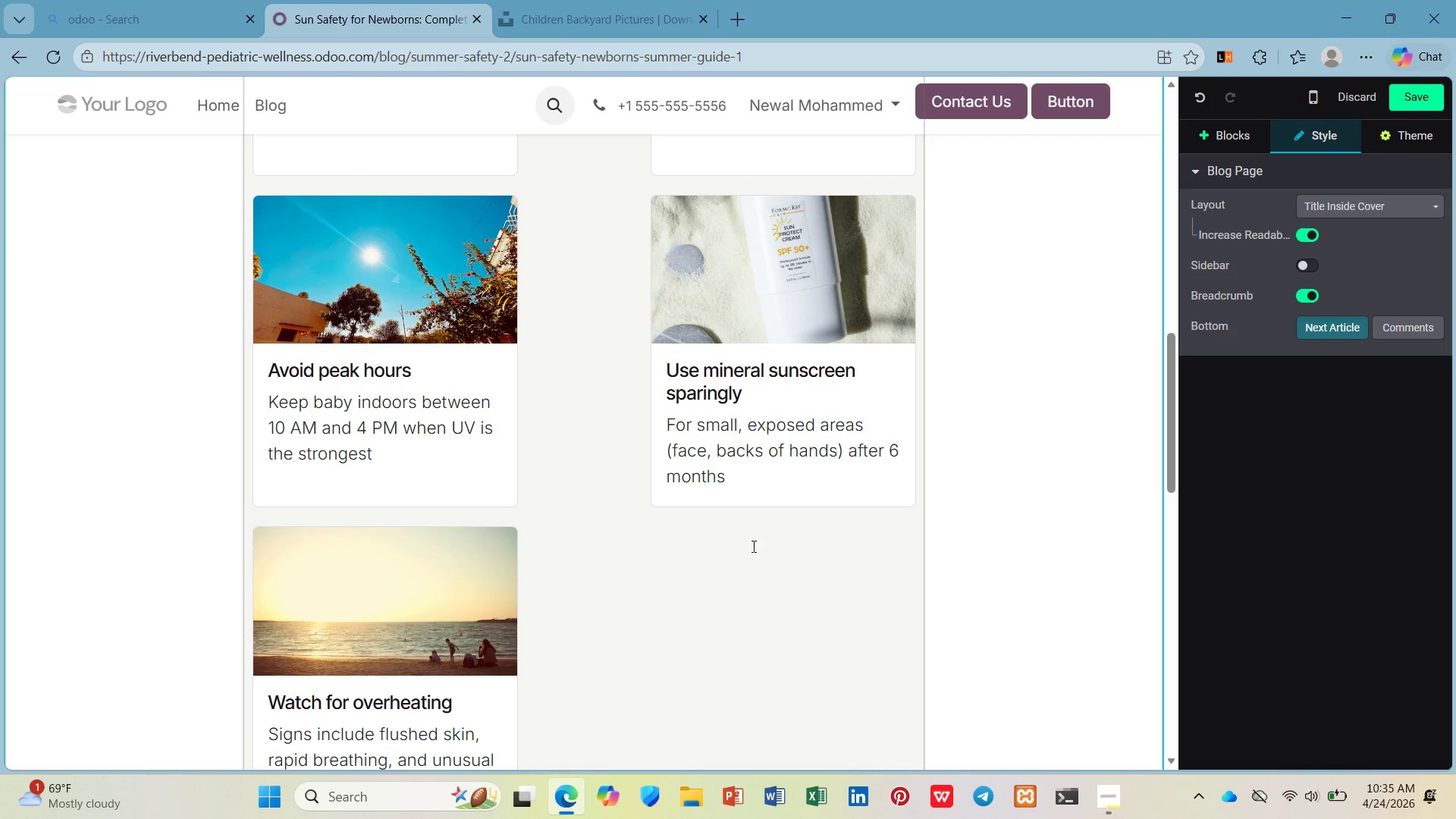 
left_click([752, 551])
 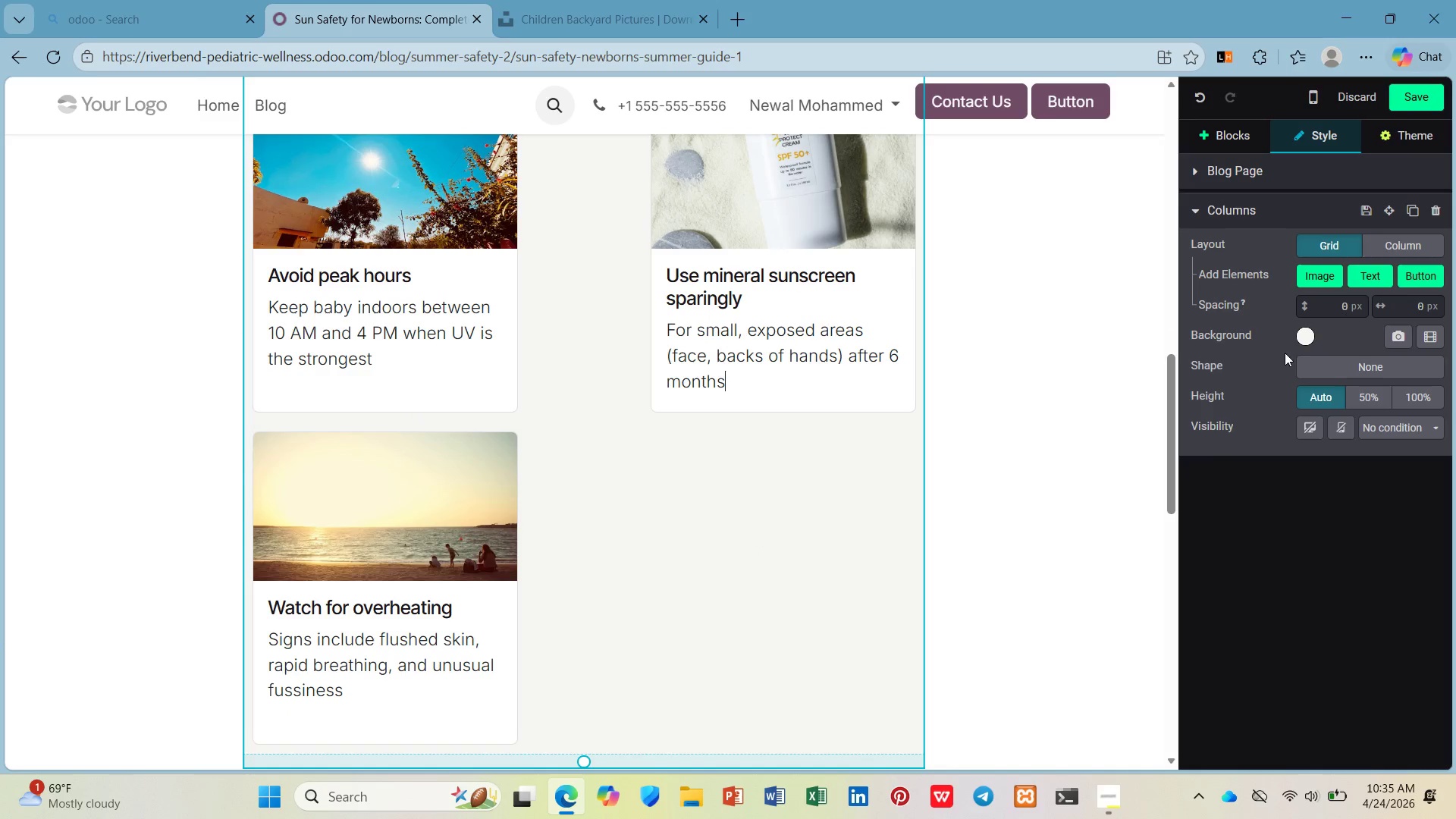 
scroll: coordinate [752, 550], scroll_direction: down, amount: 1.0
 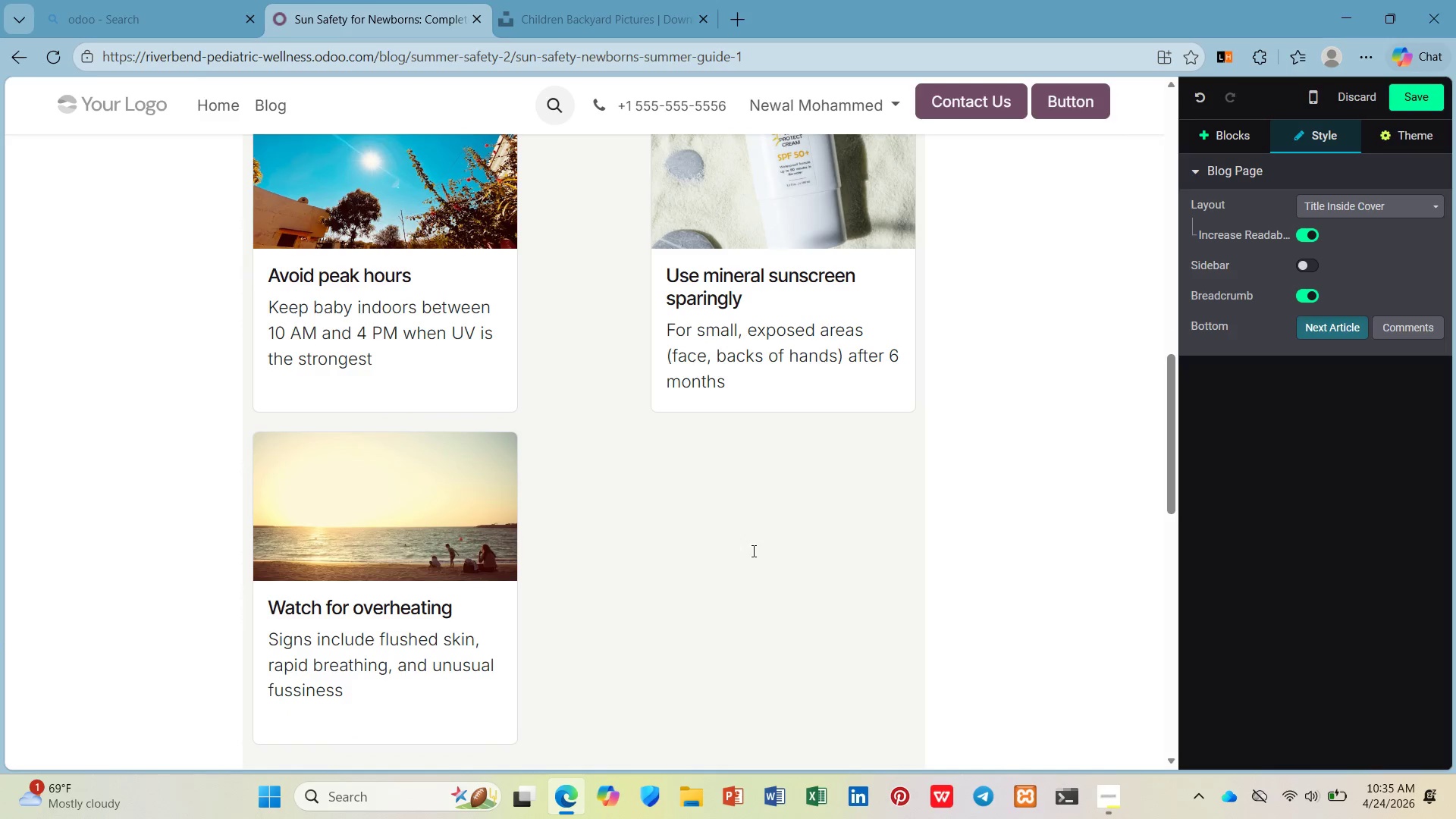 
left_click([1307, 337])
 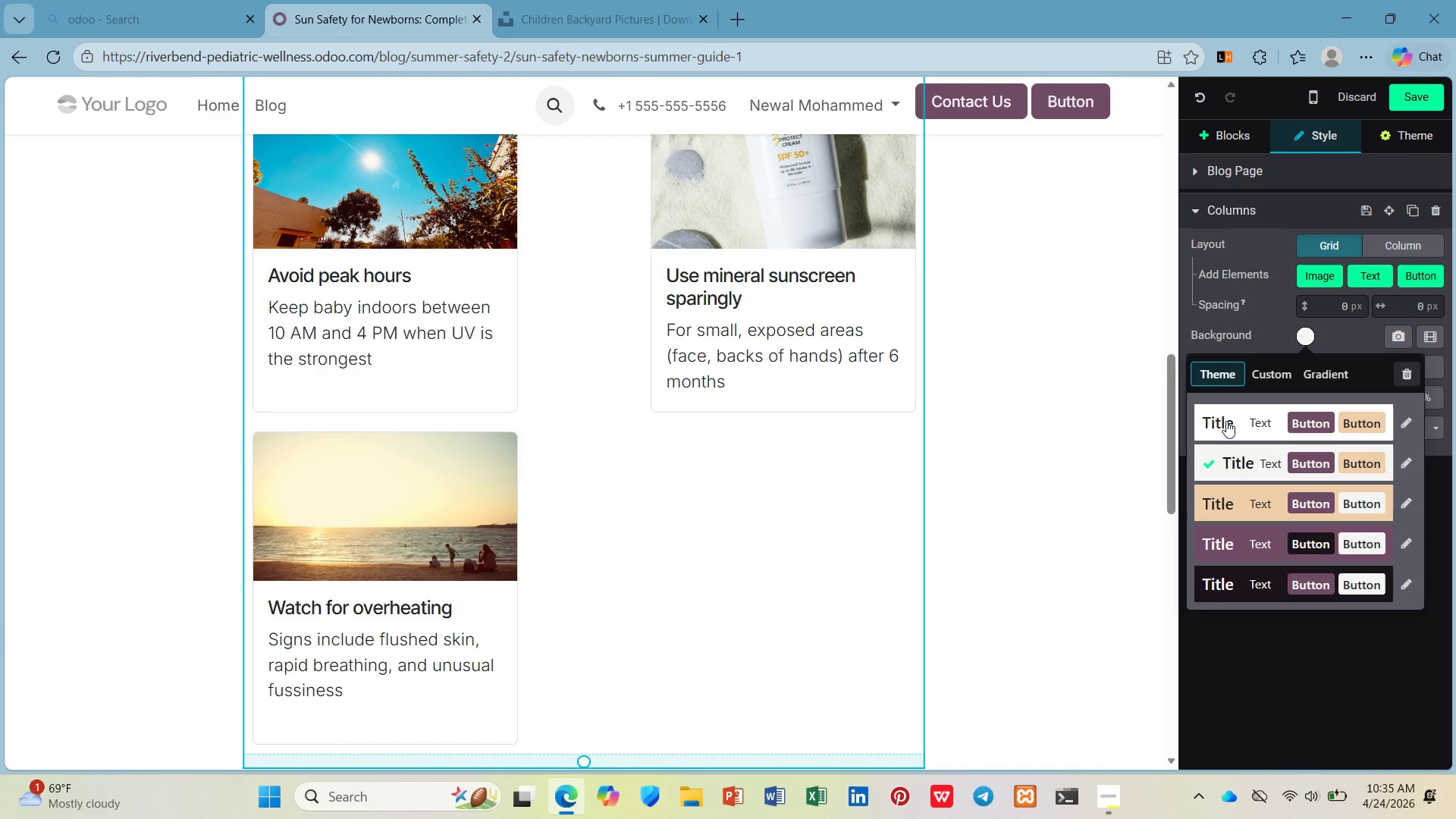 
wait(5.53)
 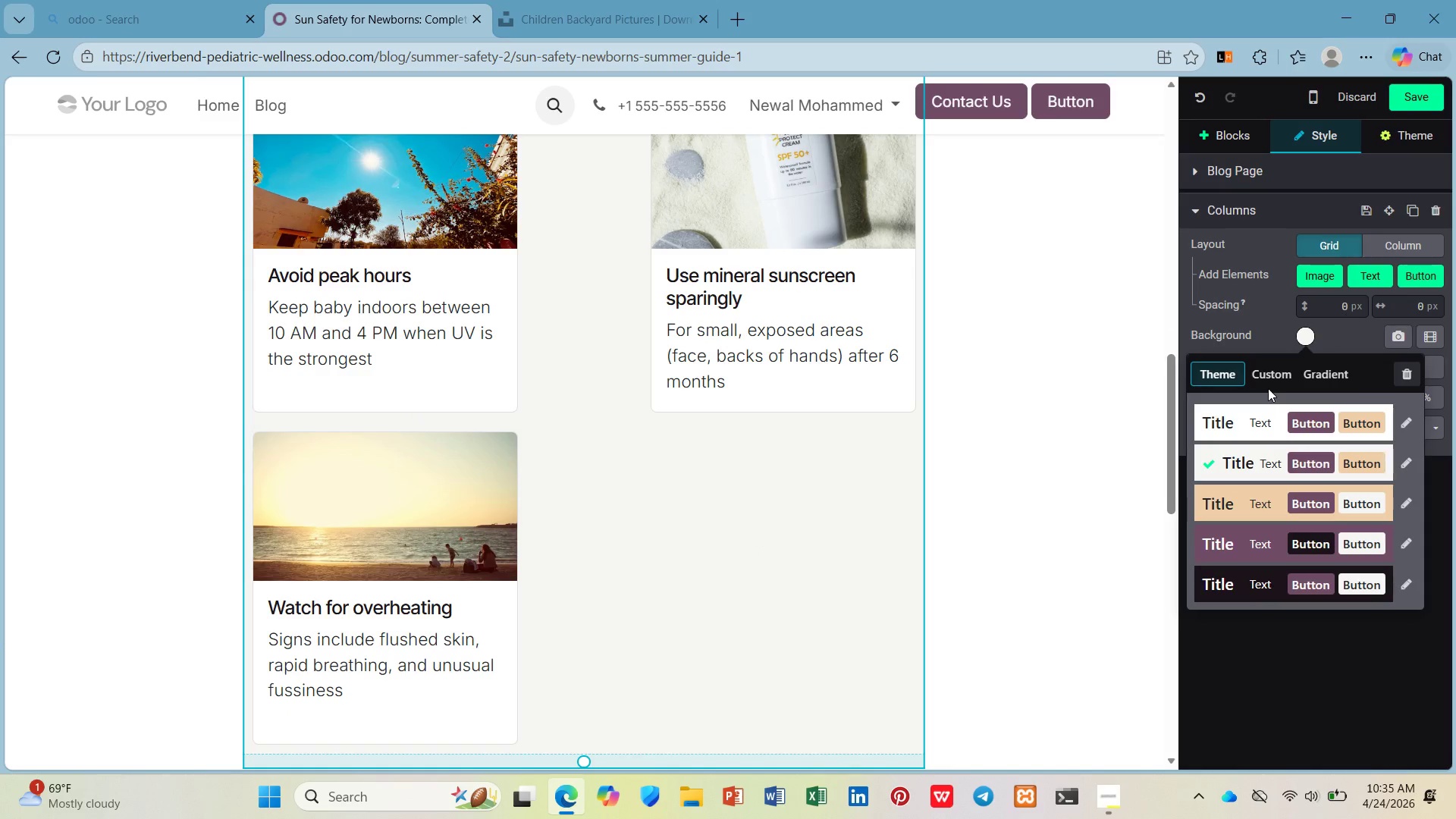 
left_click([1220, 419])
 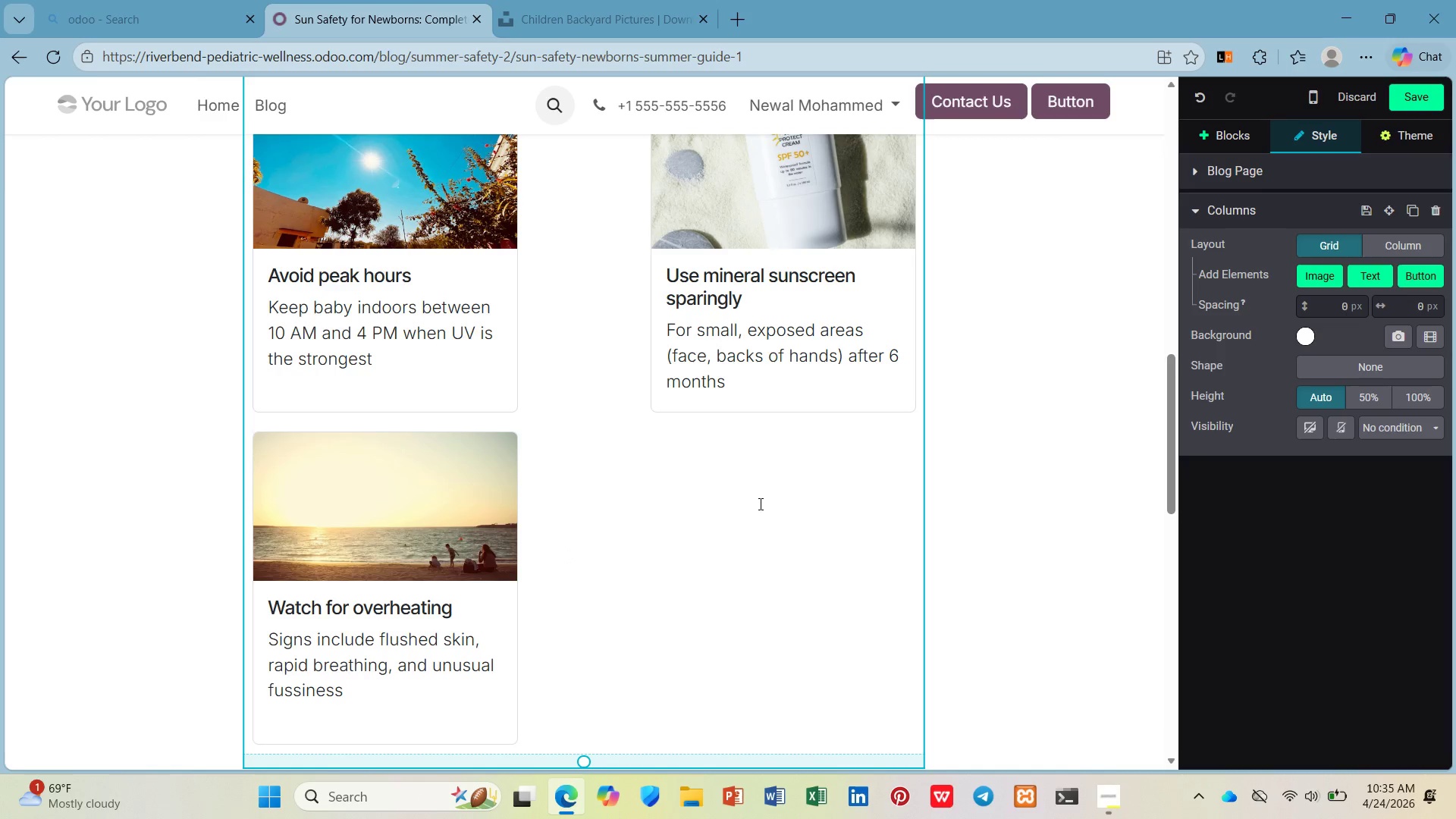 
left_click_drag(start_coordinate=[769, 498], to_coordinate=[780, 498])
 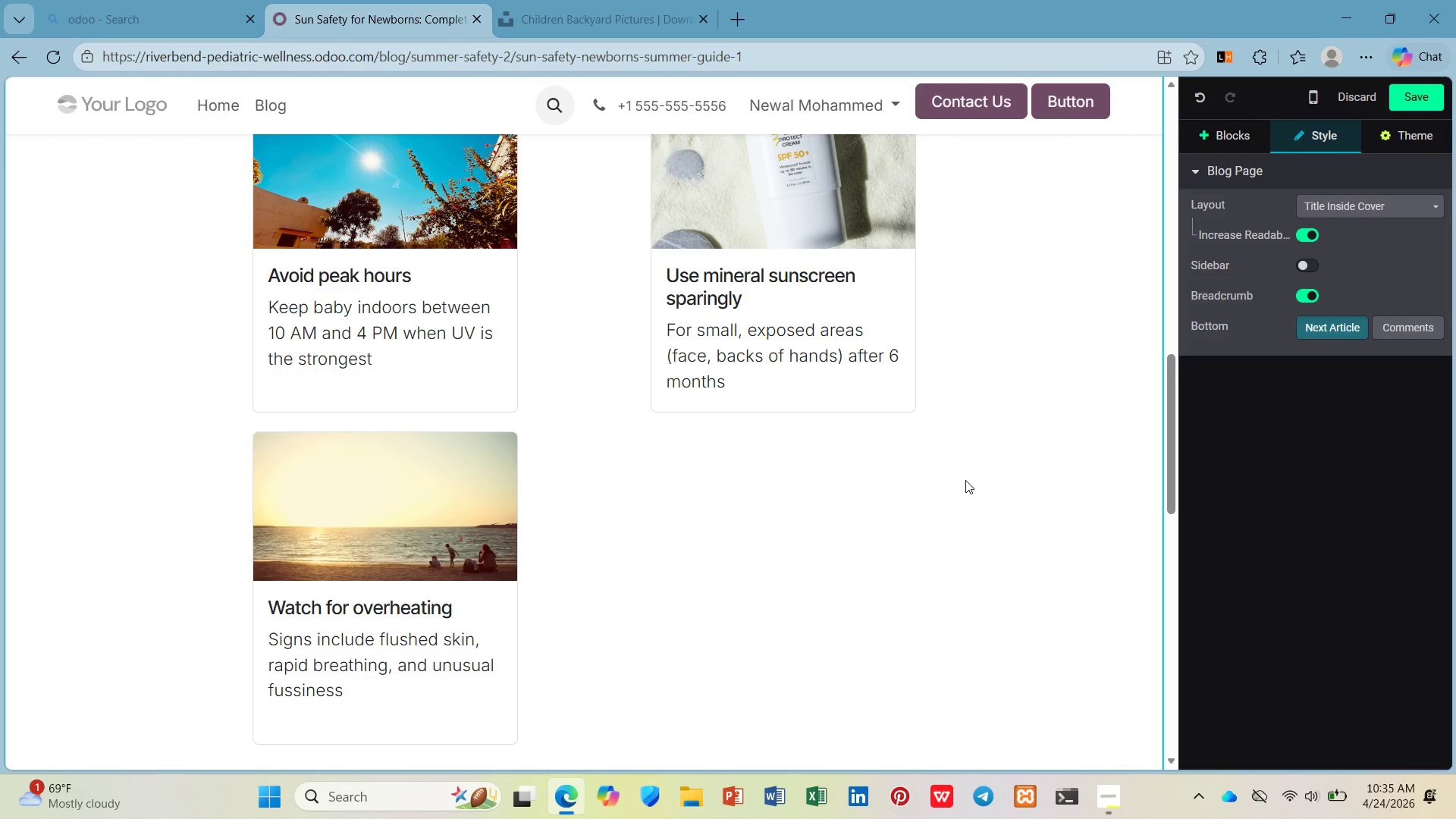 
scroll: coordinate [936, 480], scroll_direction: up, amount: 14.0
 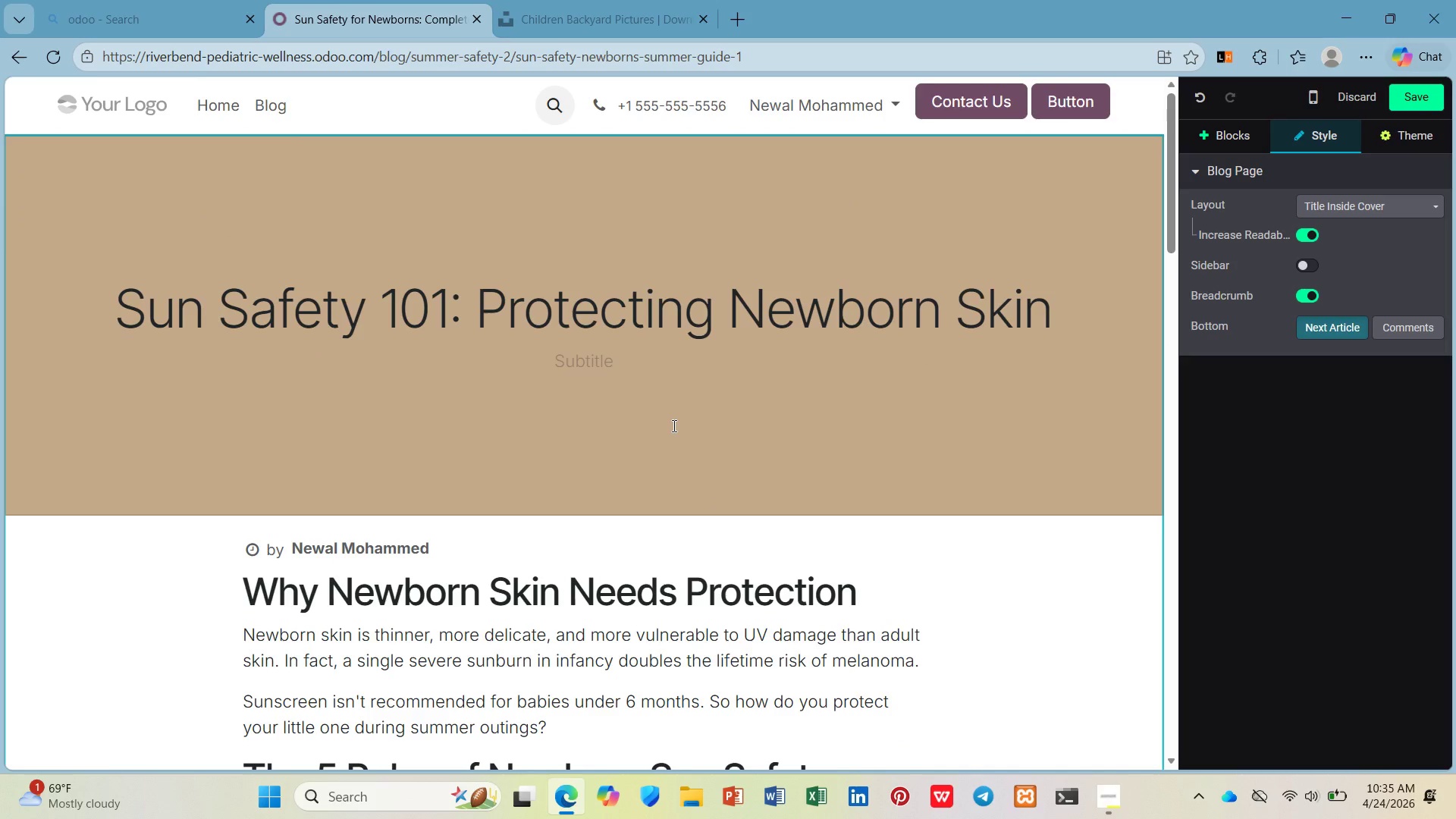 
scroll: coordinate [673, 425], scroll_direction: down, amount: 3.0
 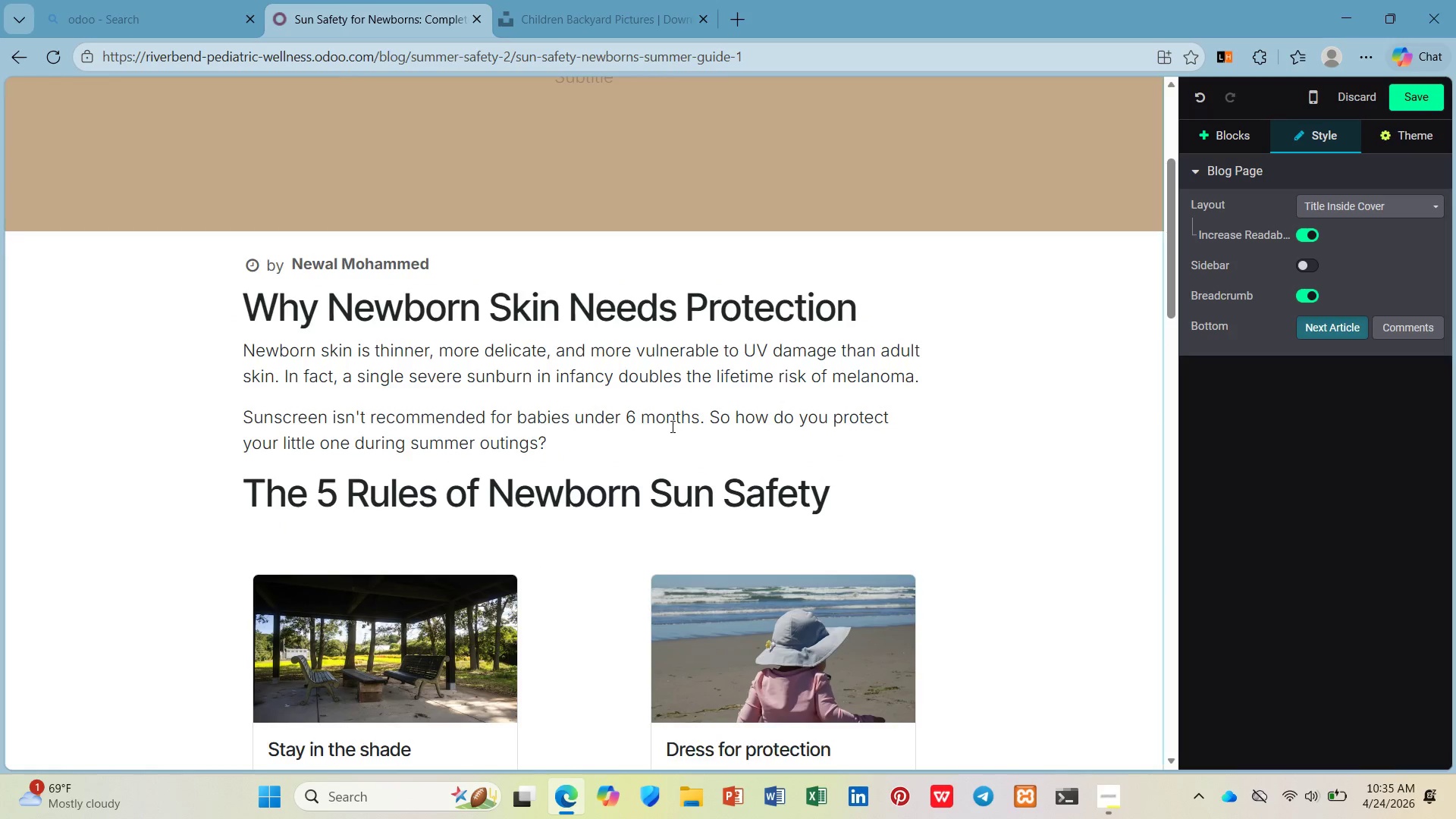 
scroll: coordinate [667, 397], scroll_direction: up, amount: 5.0
 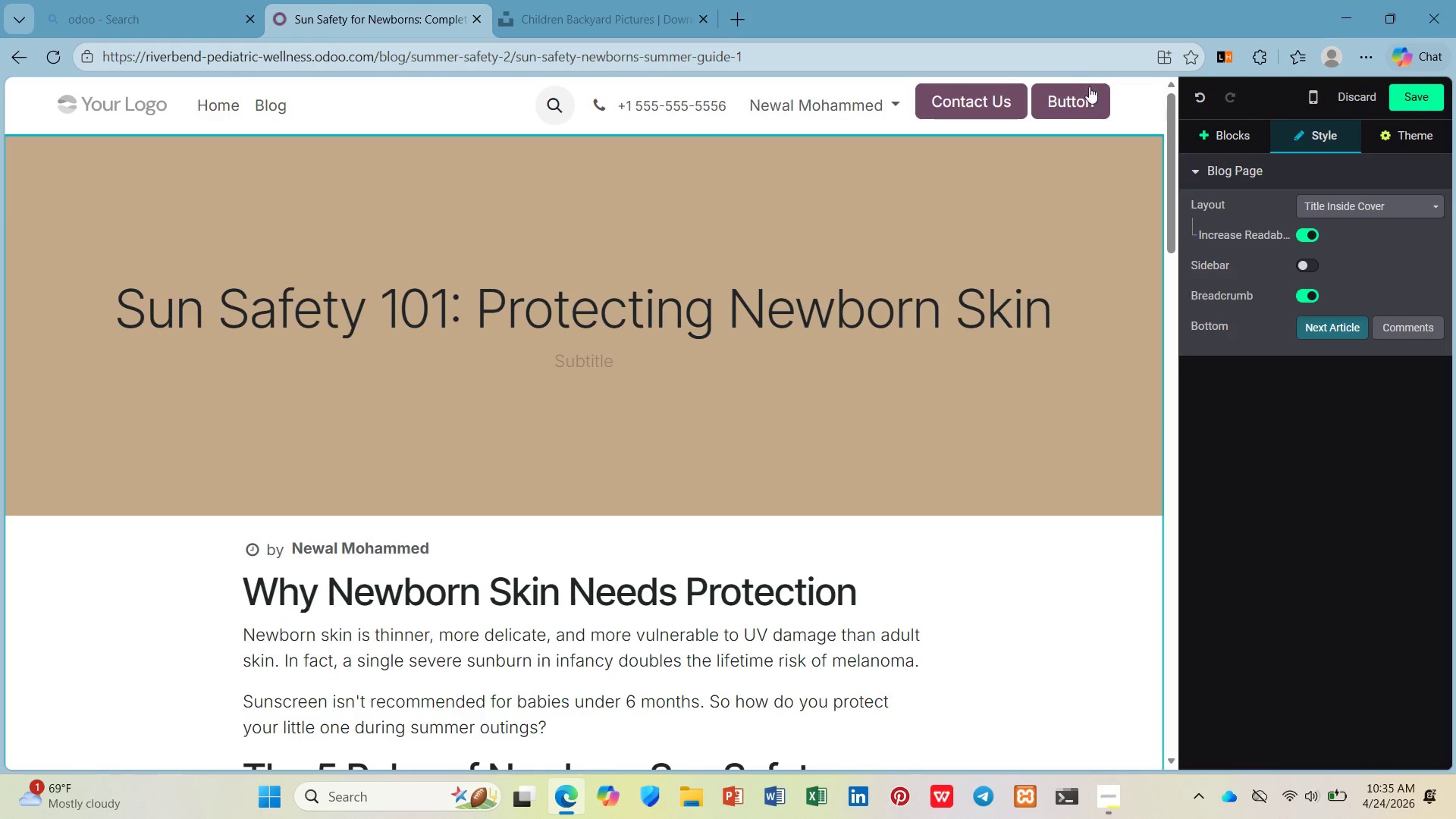 
left_click([1087, 89])
 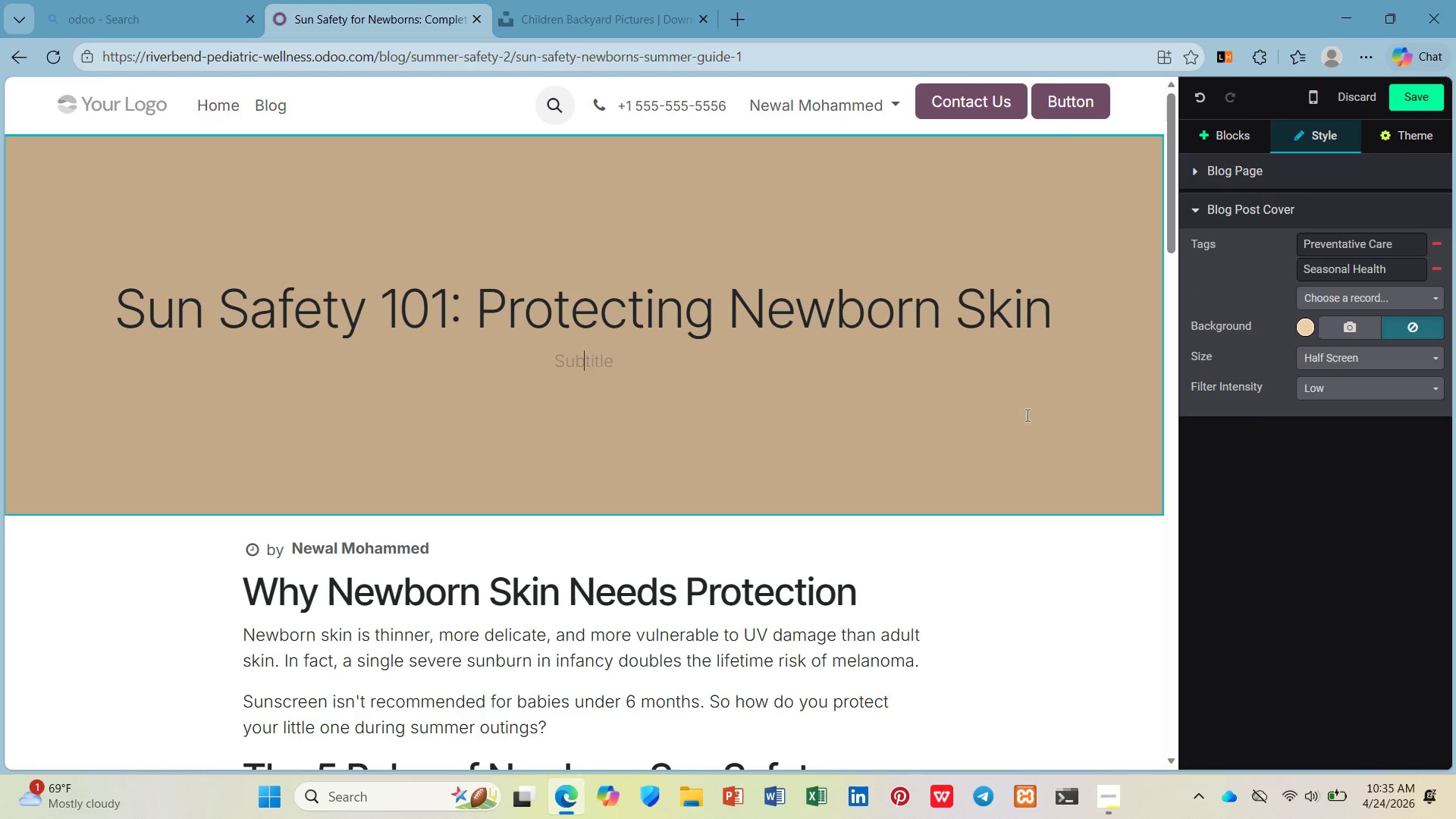 
scroll: coordinate [836, 447], scroll_direction: down, amount: 19.0
 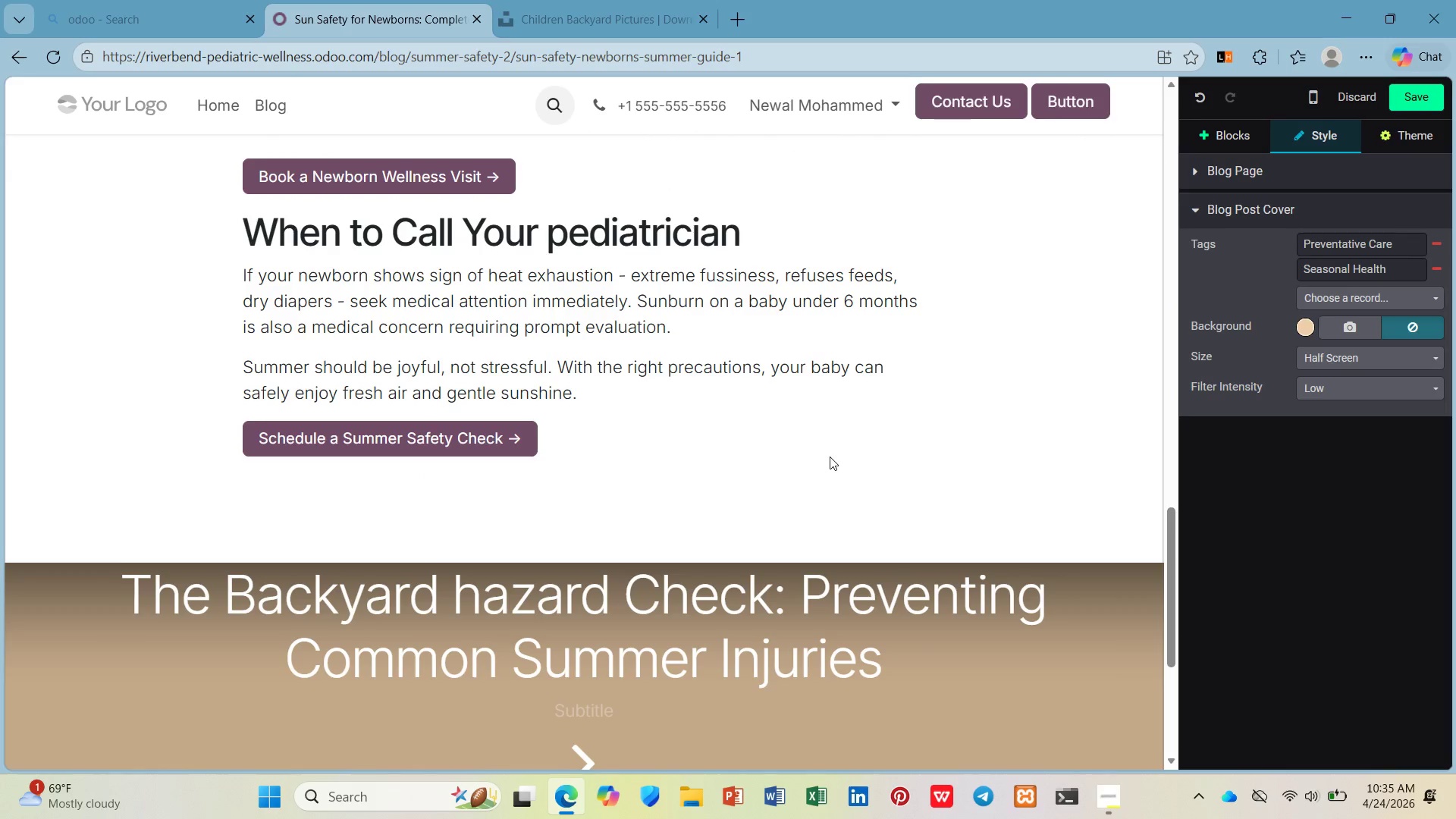 
scroll: coordinate [427, 340], scroll_direction: up, amount: 24.0
 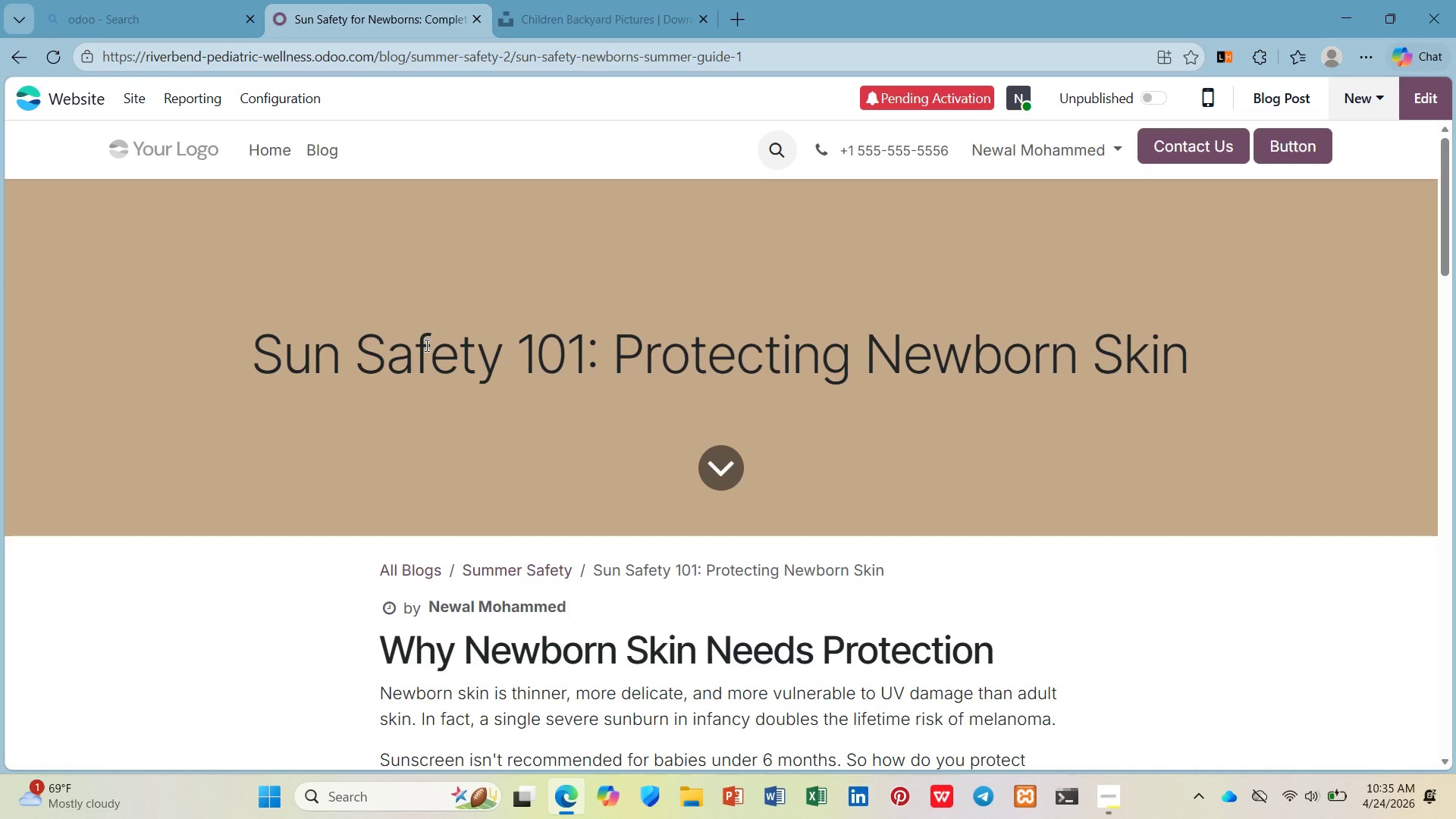 
scroll: coordinate [421, 356], scroll_direction: down, amount: 21.0
 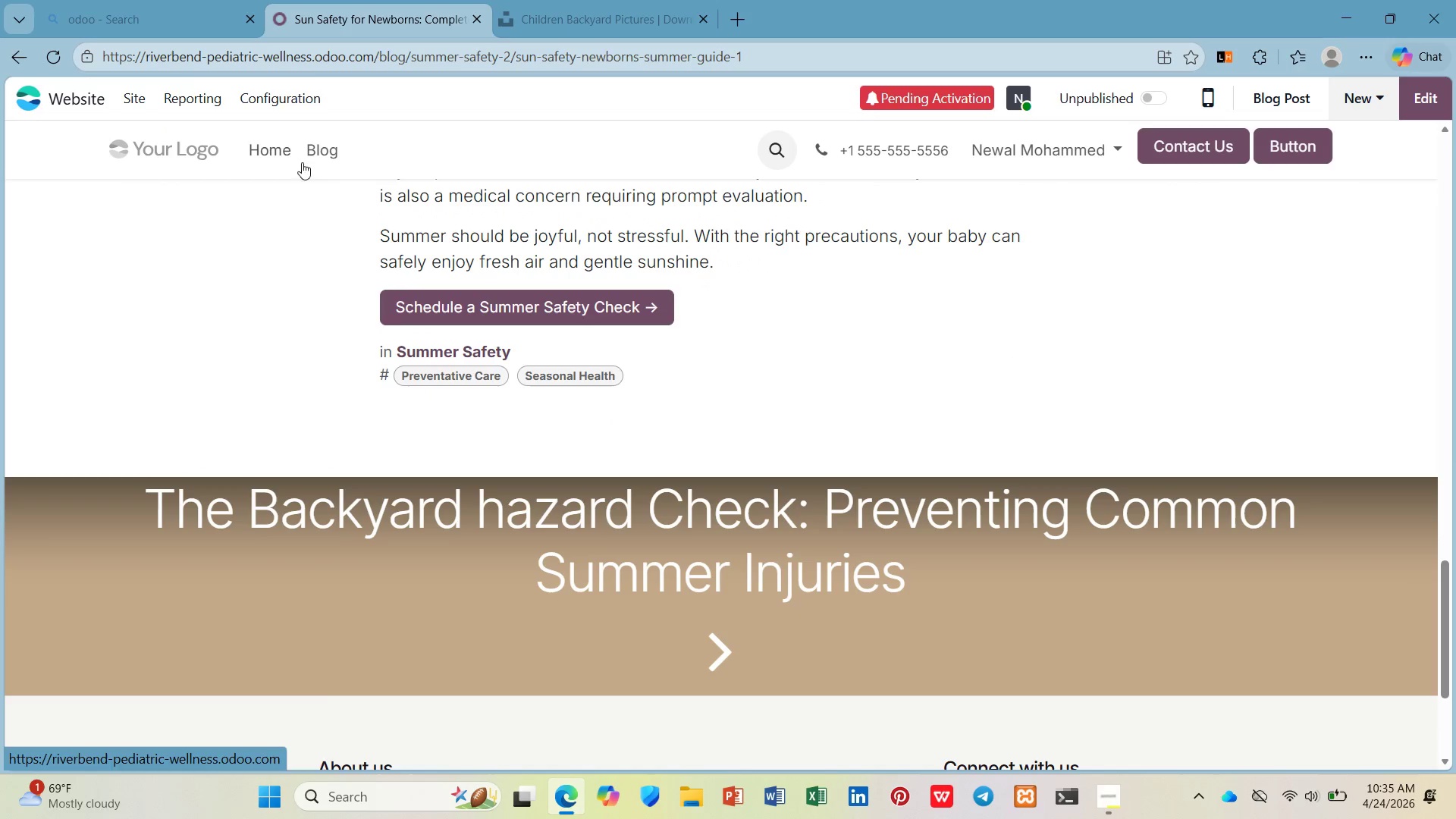 
left_click([313, 152])
 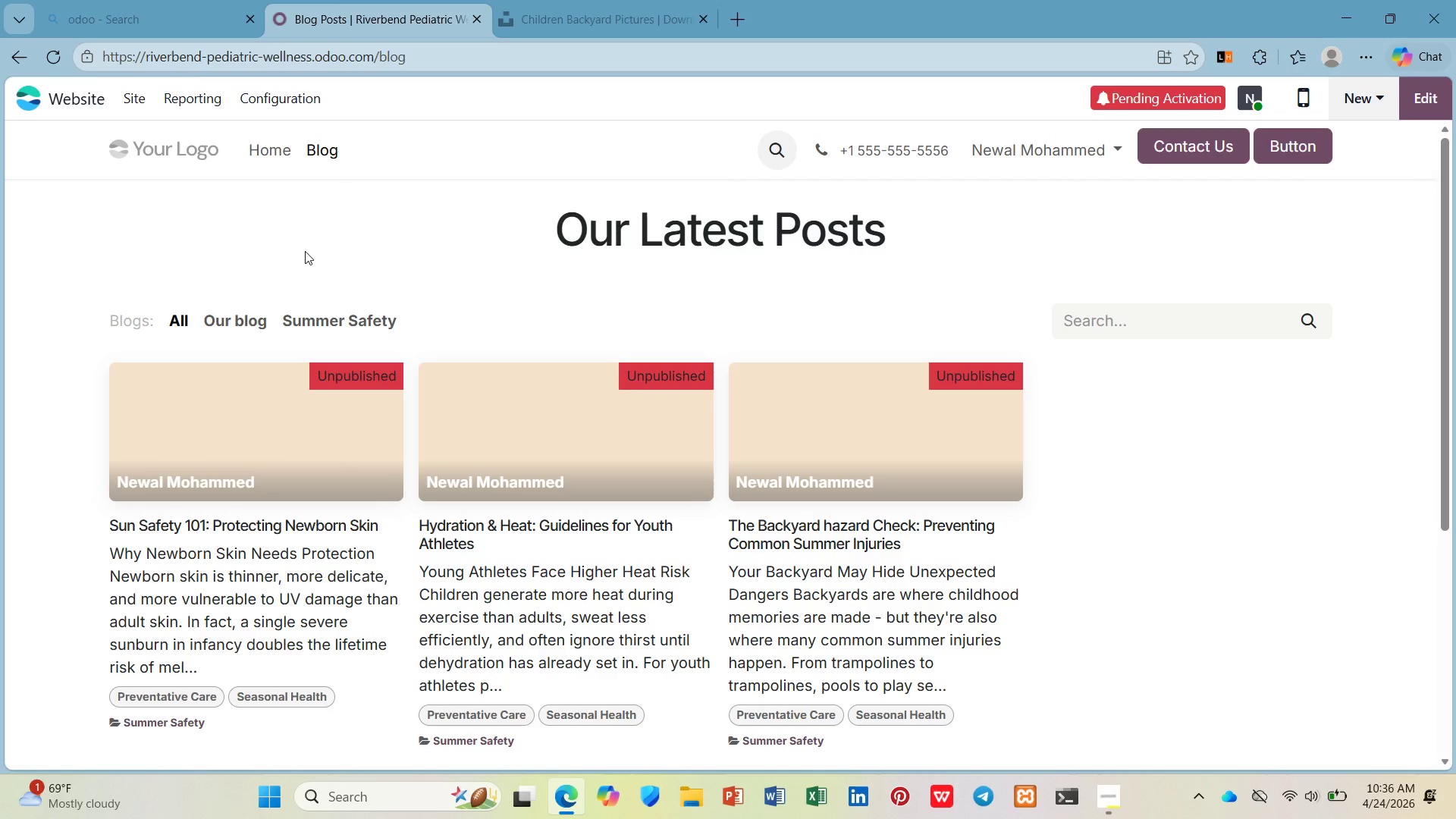 
wait(32.22)
 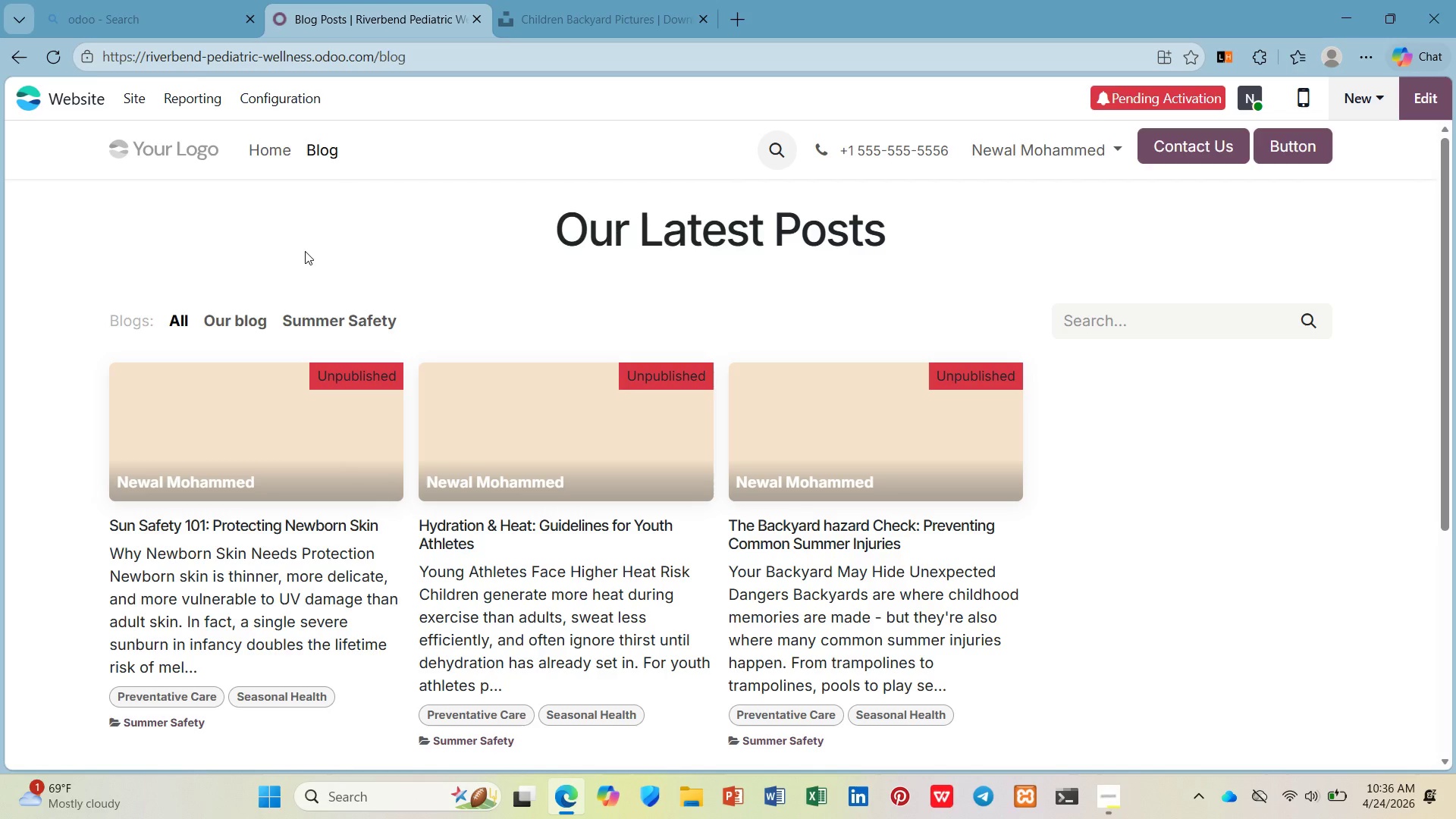 
left_click([1158, 92])
 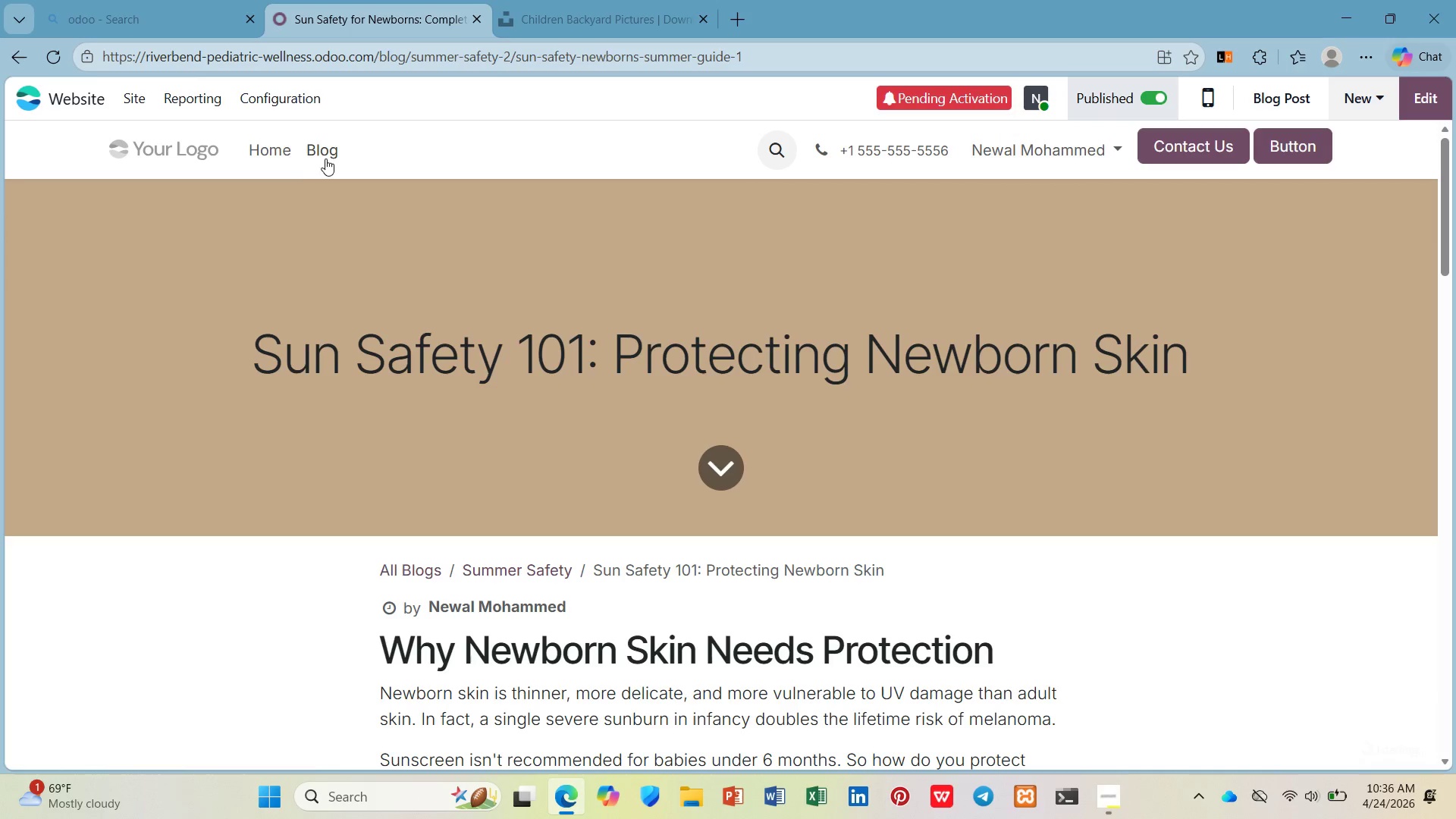 
left_click([324, 152])
 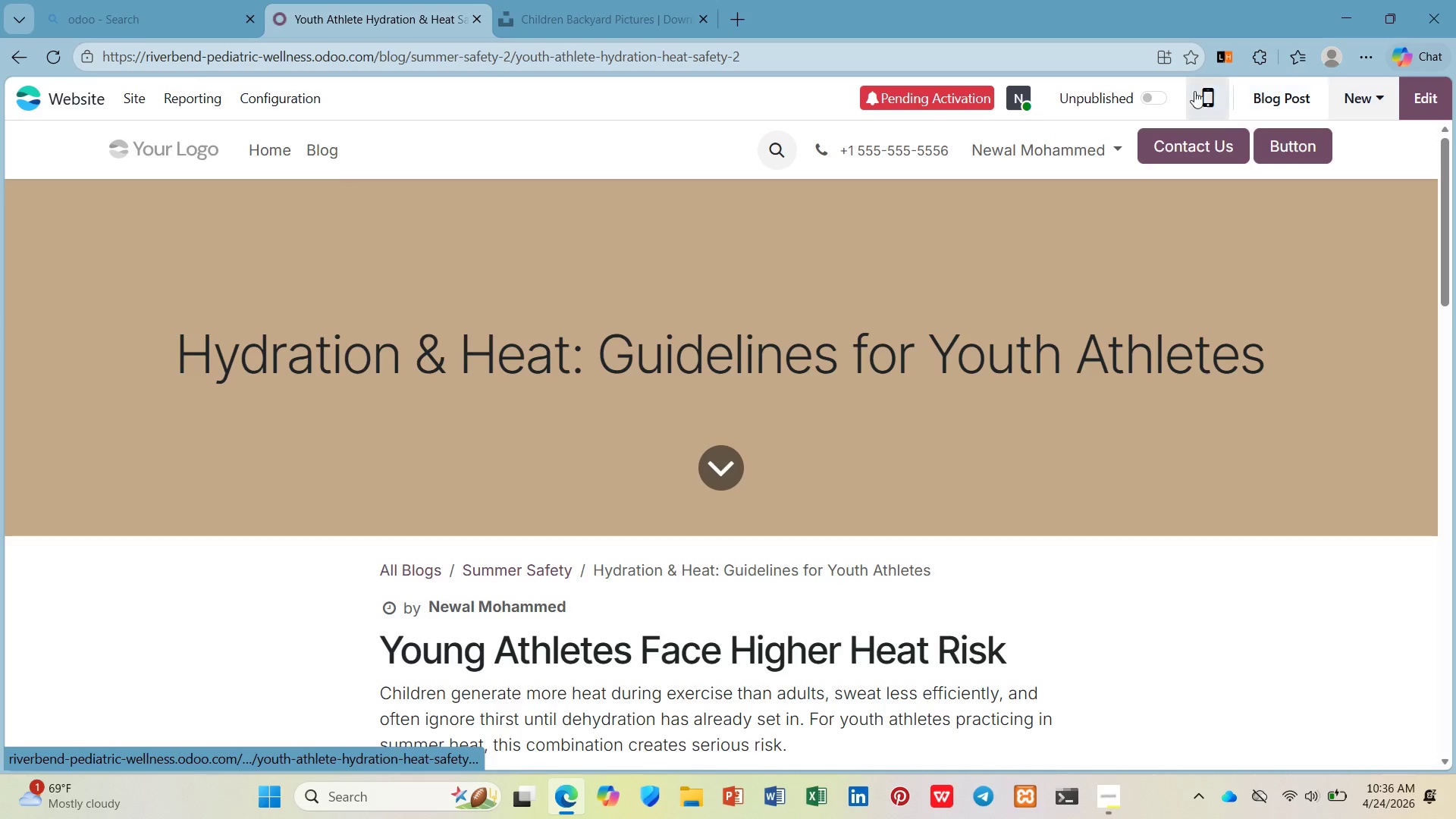 
left_click([1144, 96])
 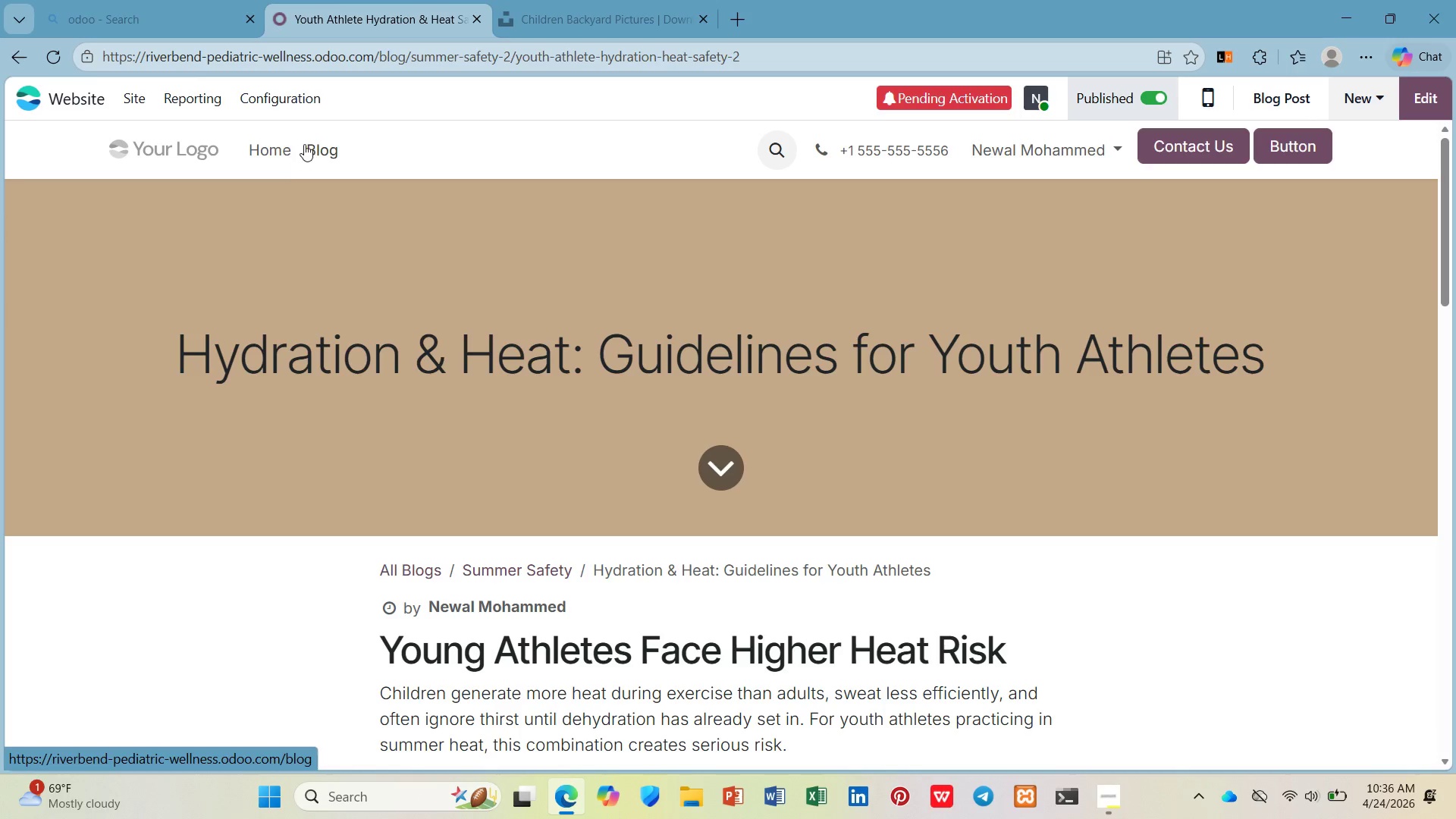 
left_click([312, 144])
 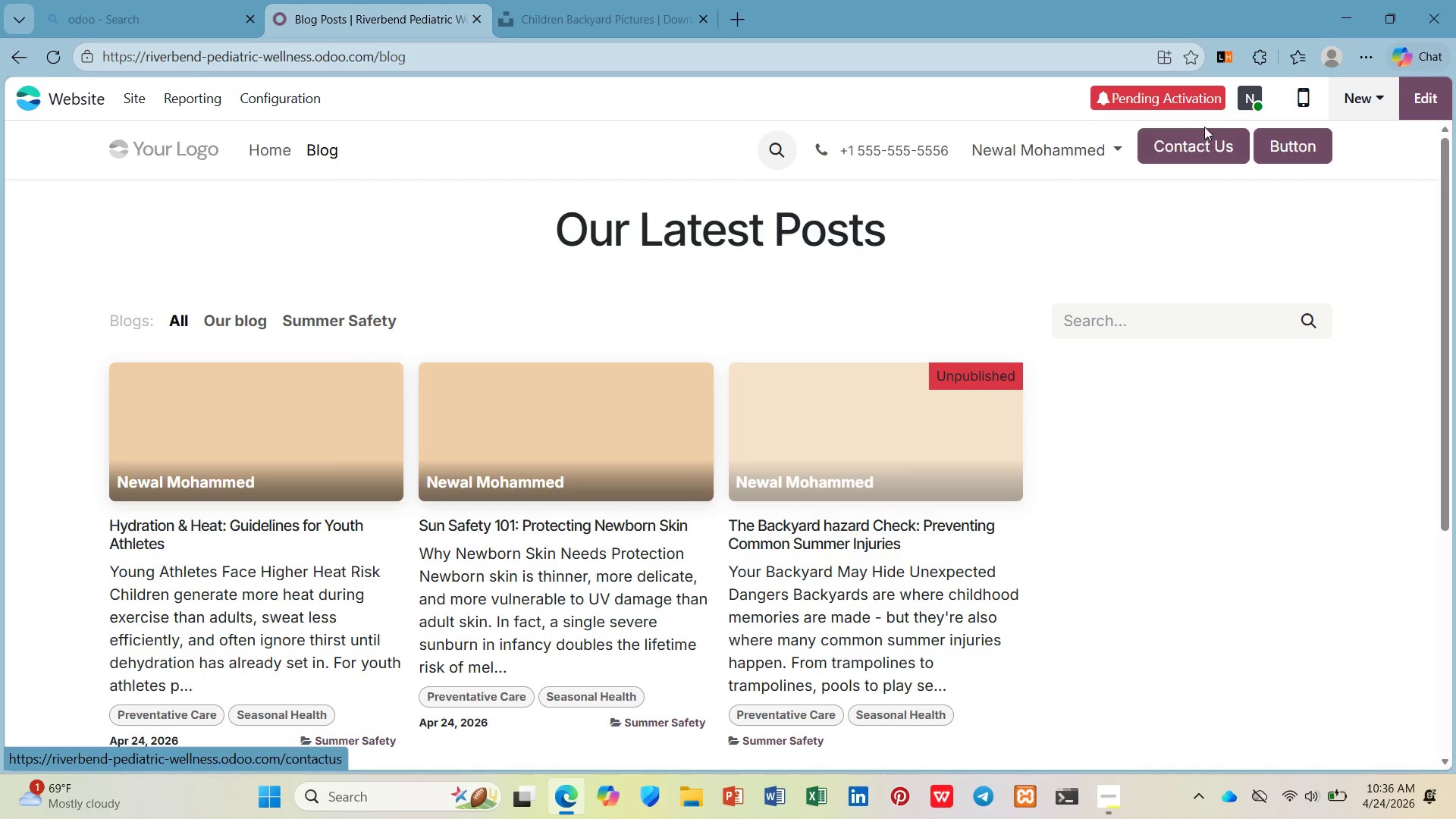 
left_click([1153, 93])
 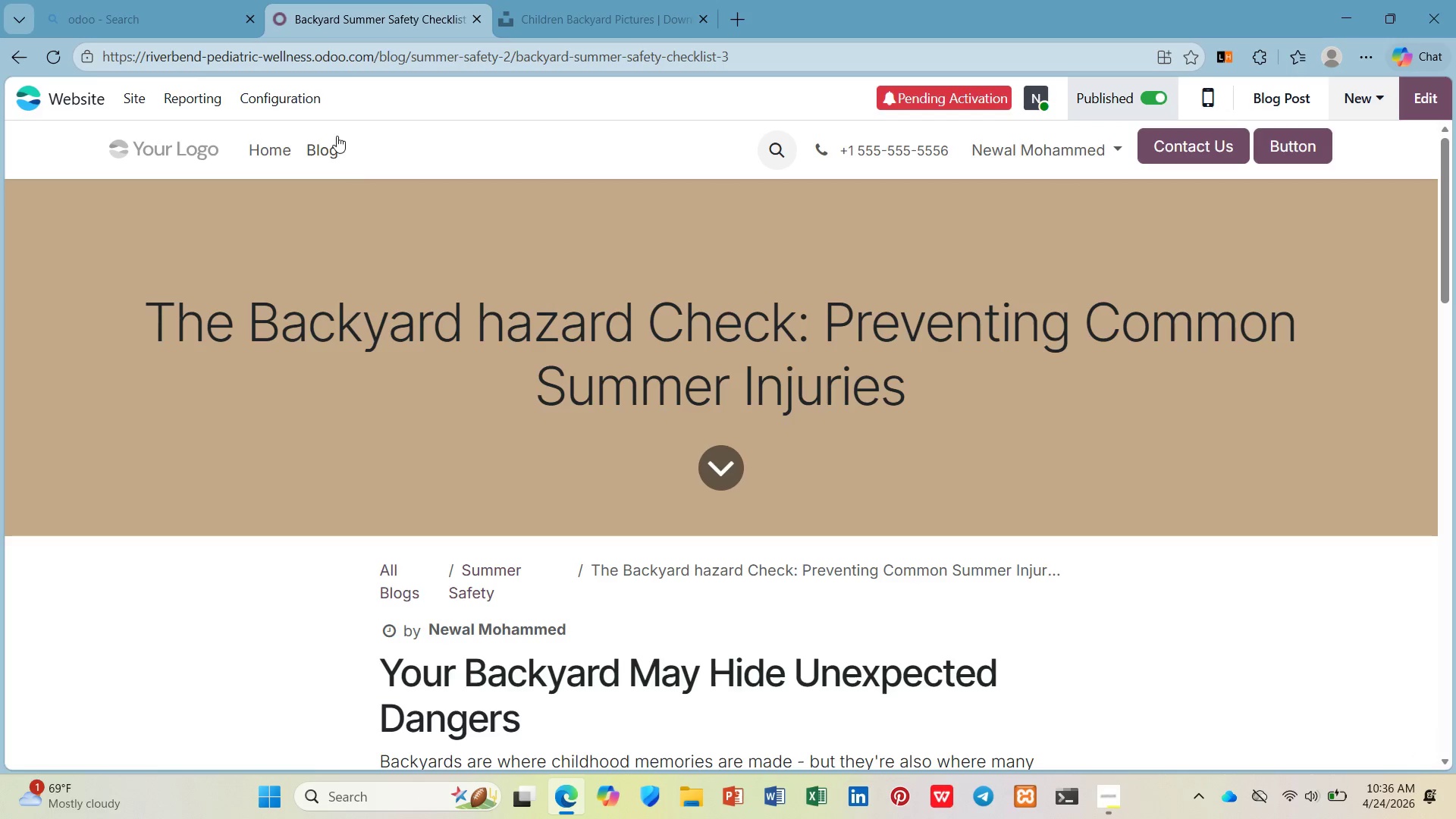 
left_click([323, 147])
 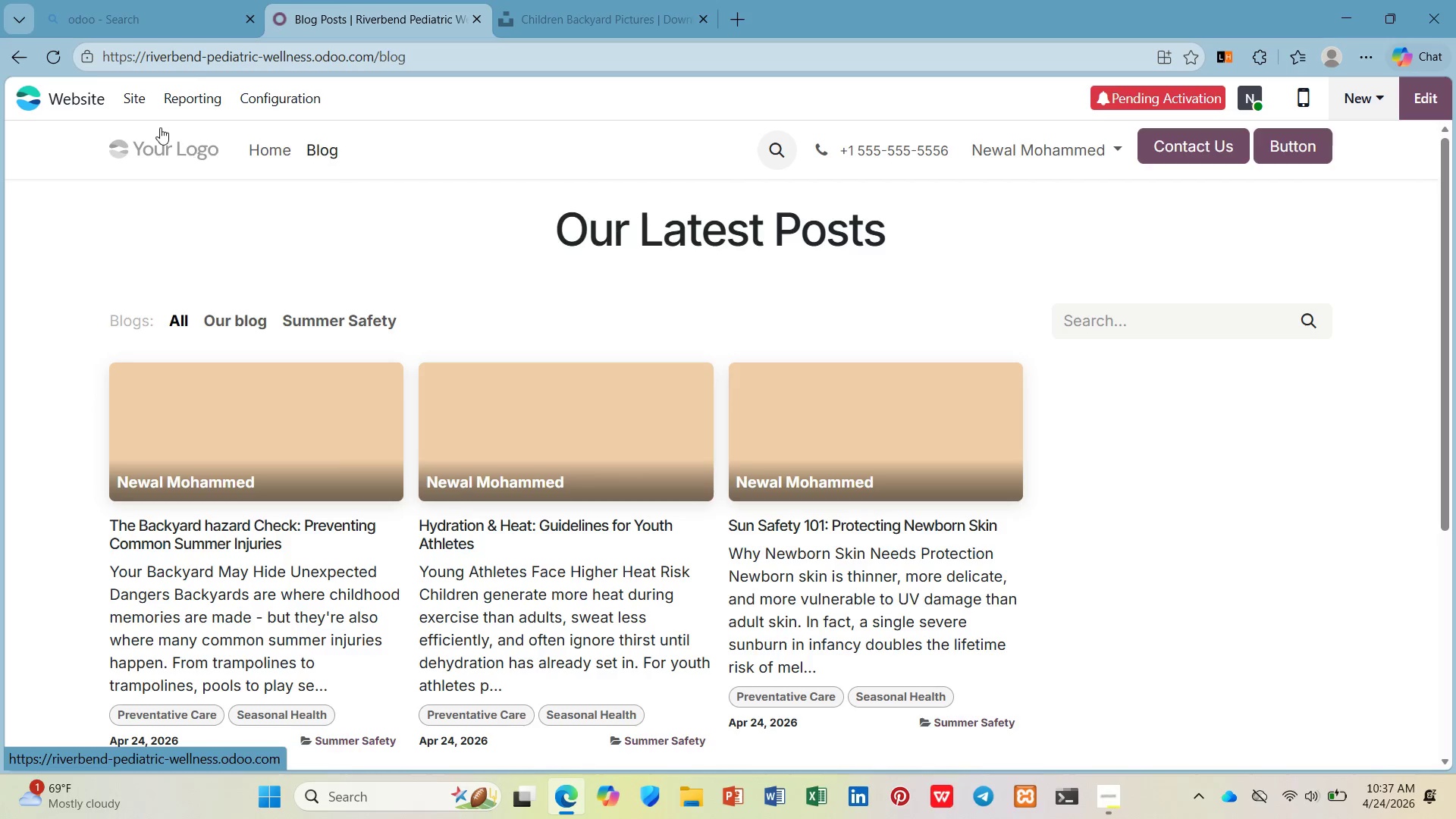 
wait(39.2)
 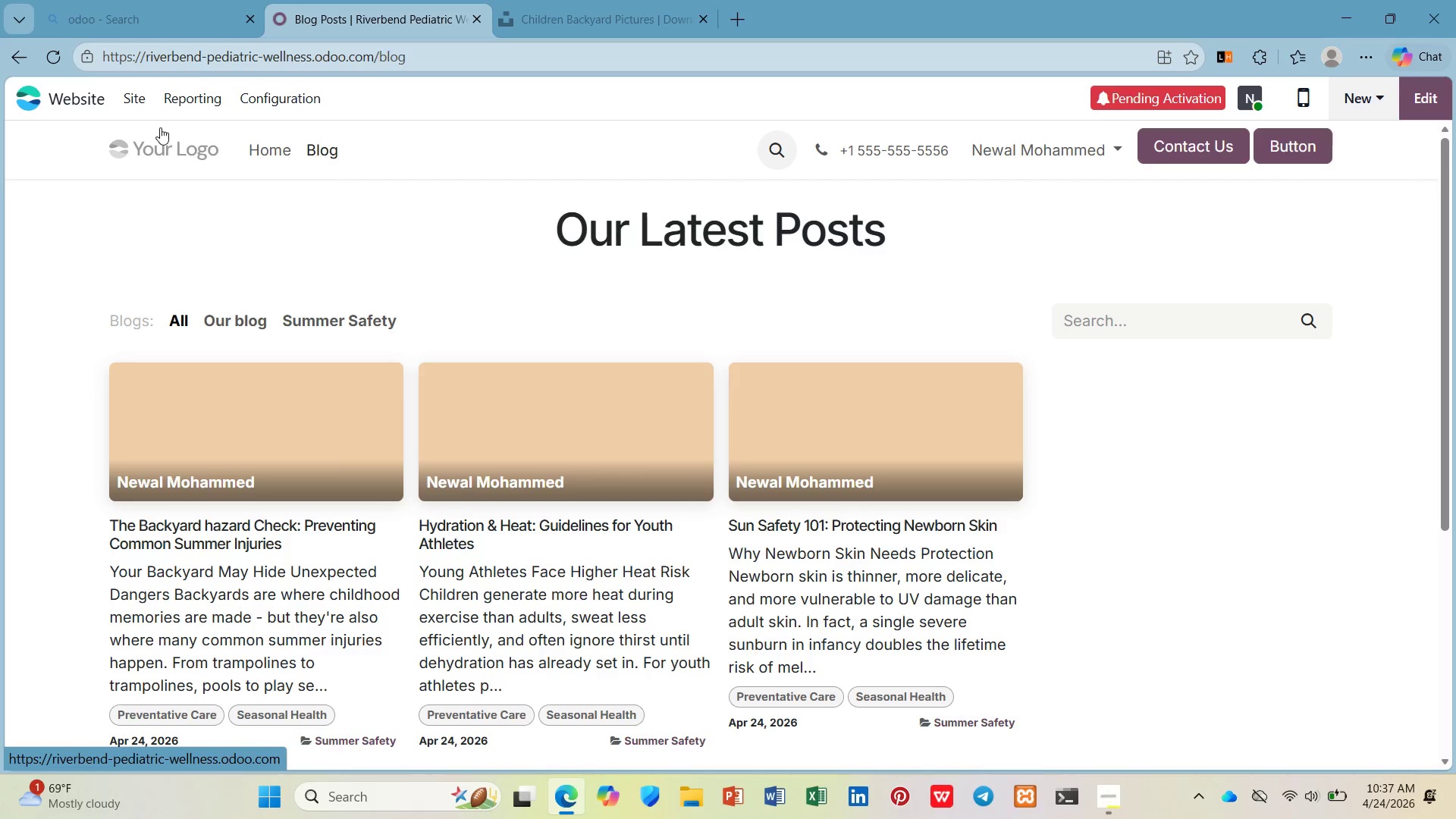 
left_click([290, 403])
 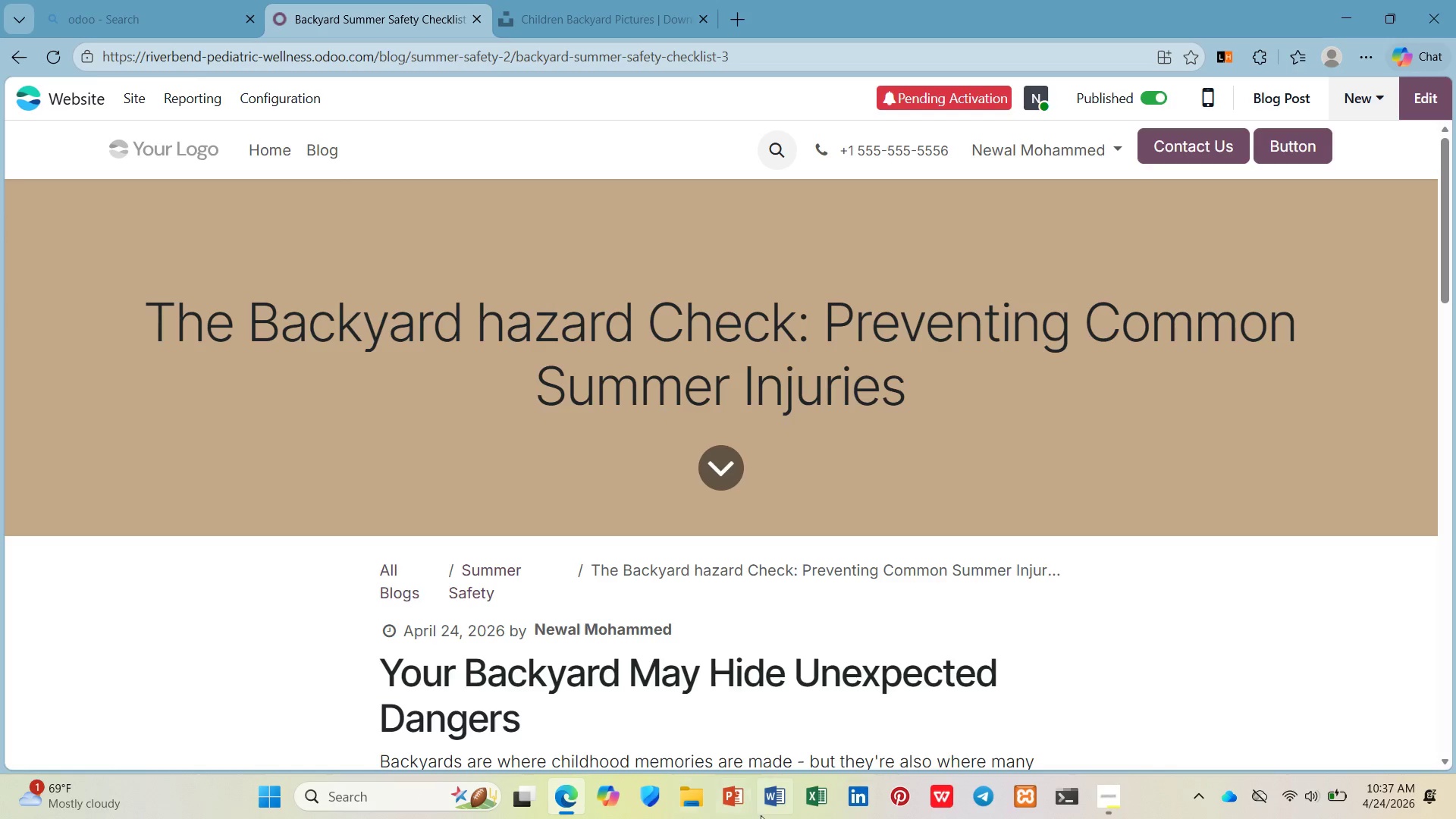 
left_click([691, 795])
 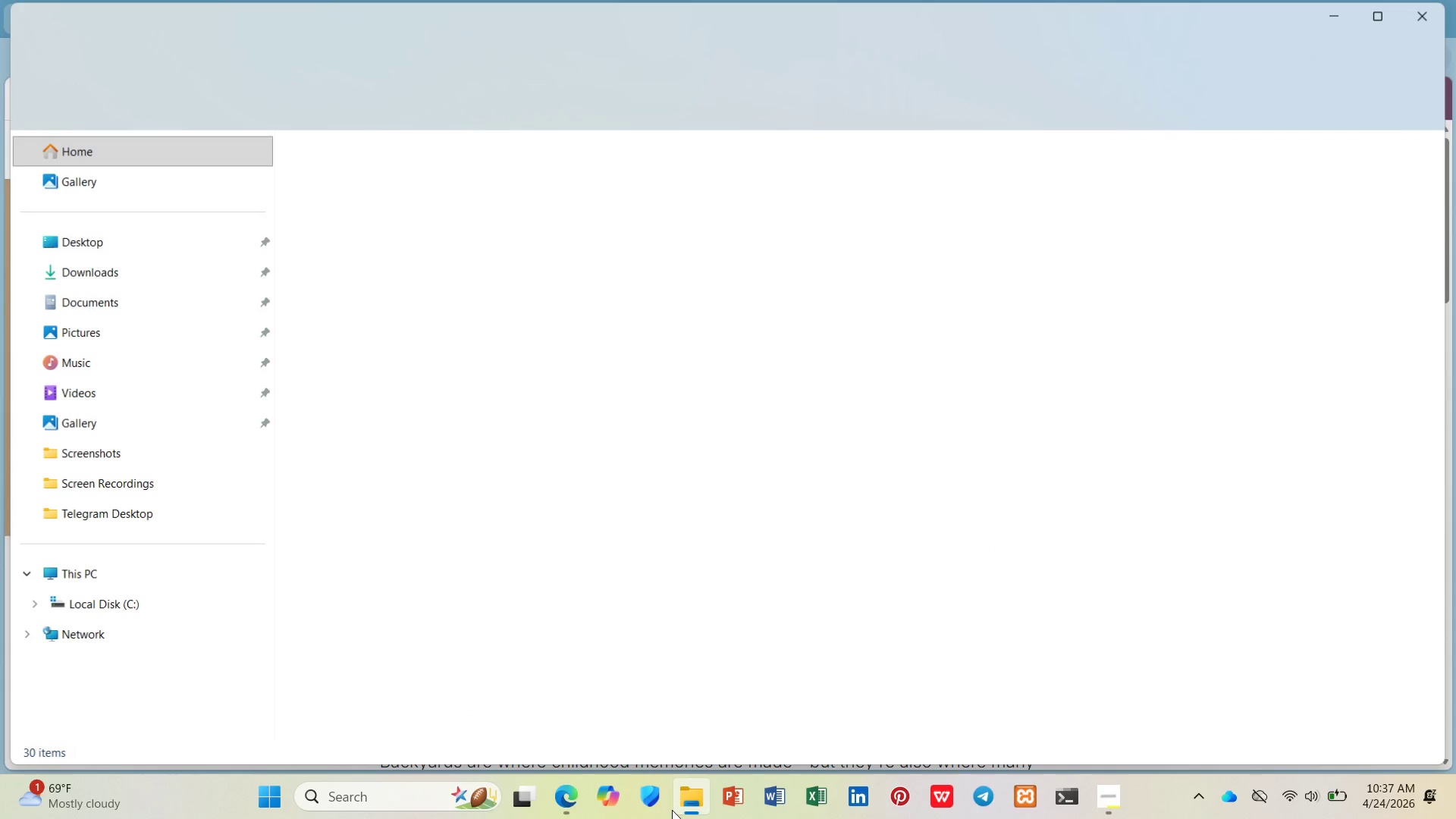 
mouse_move([817, 806])
 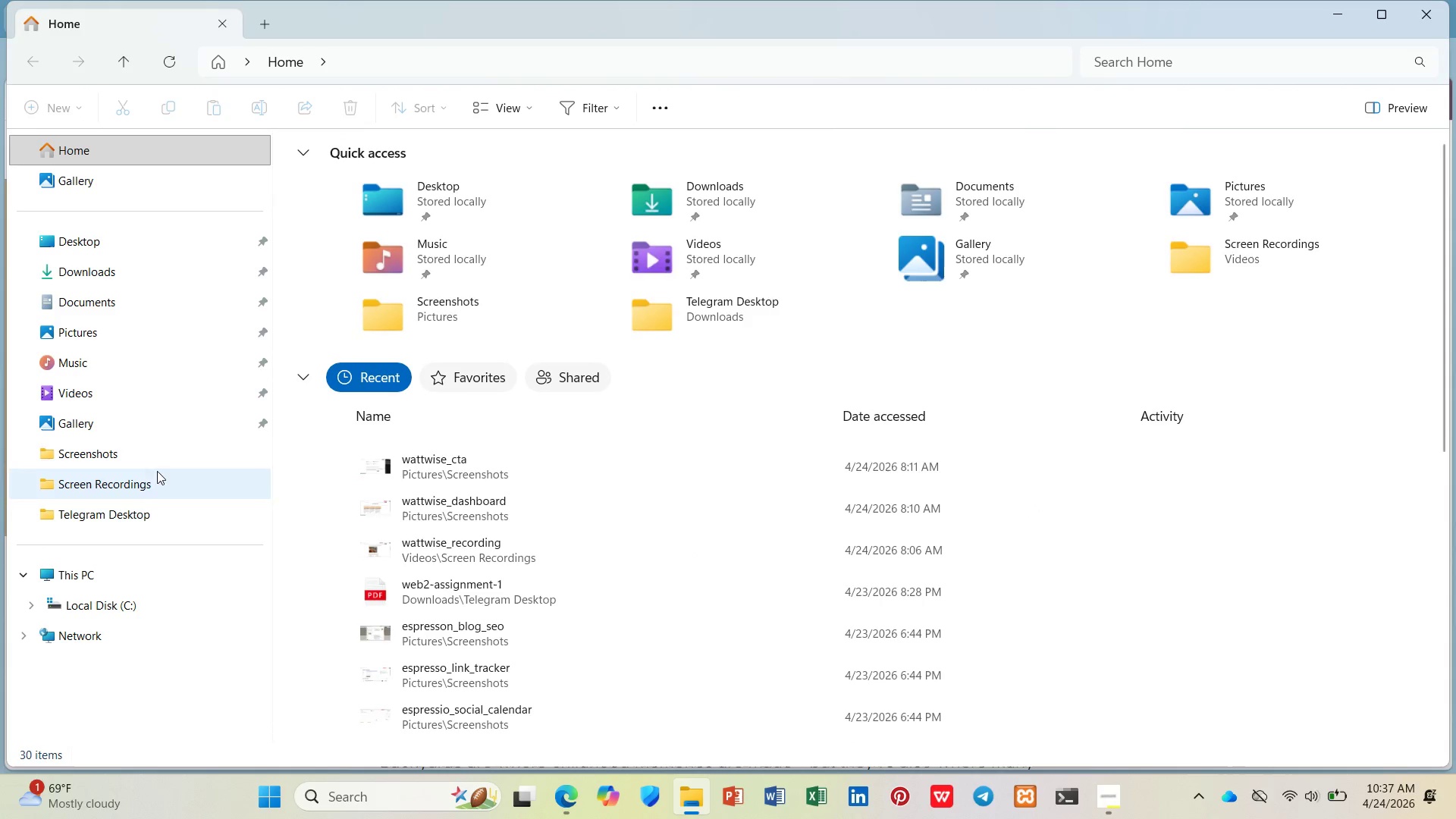 
left_click([152, 447])
 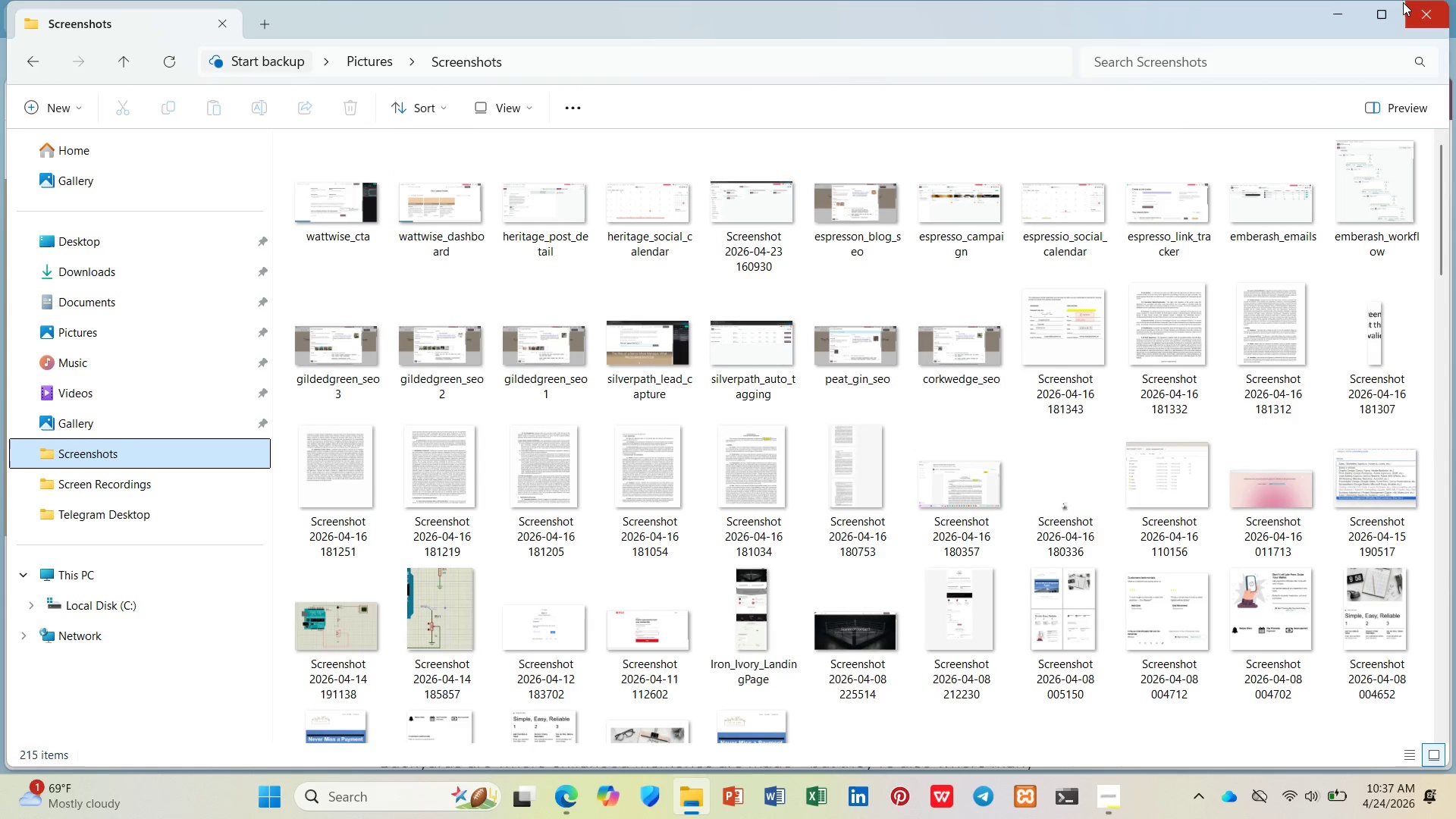 
left_click([1332, 17])
 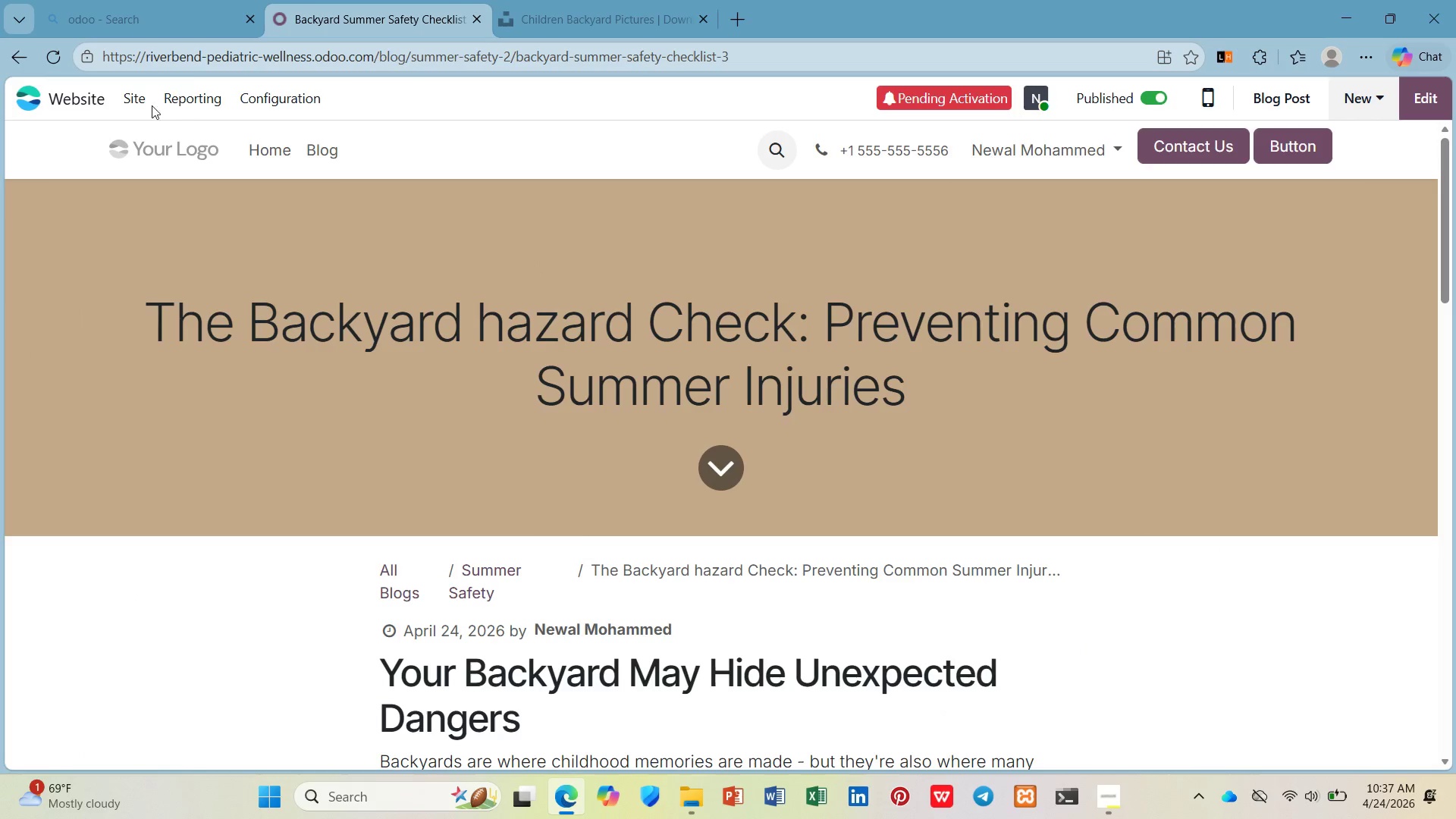 
left_click([143, 101])
 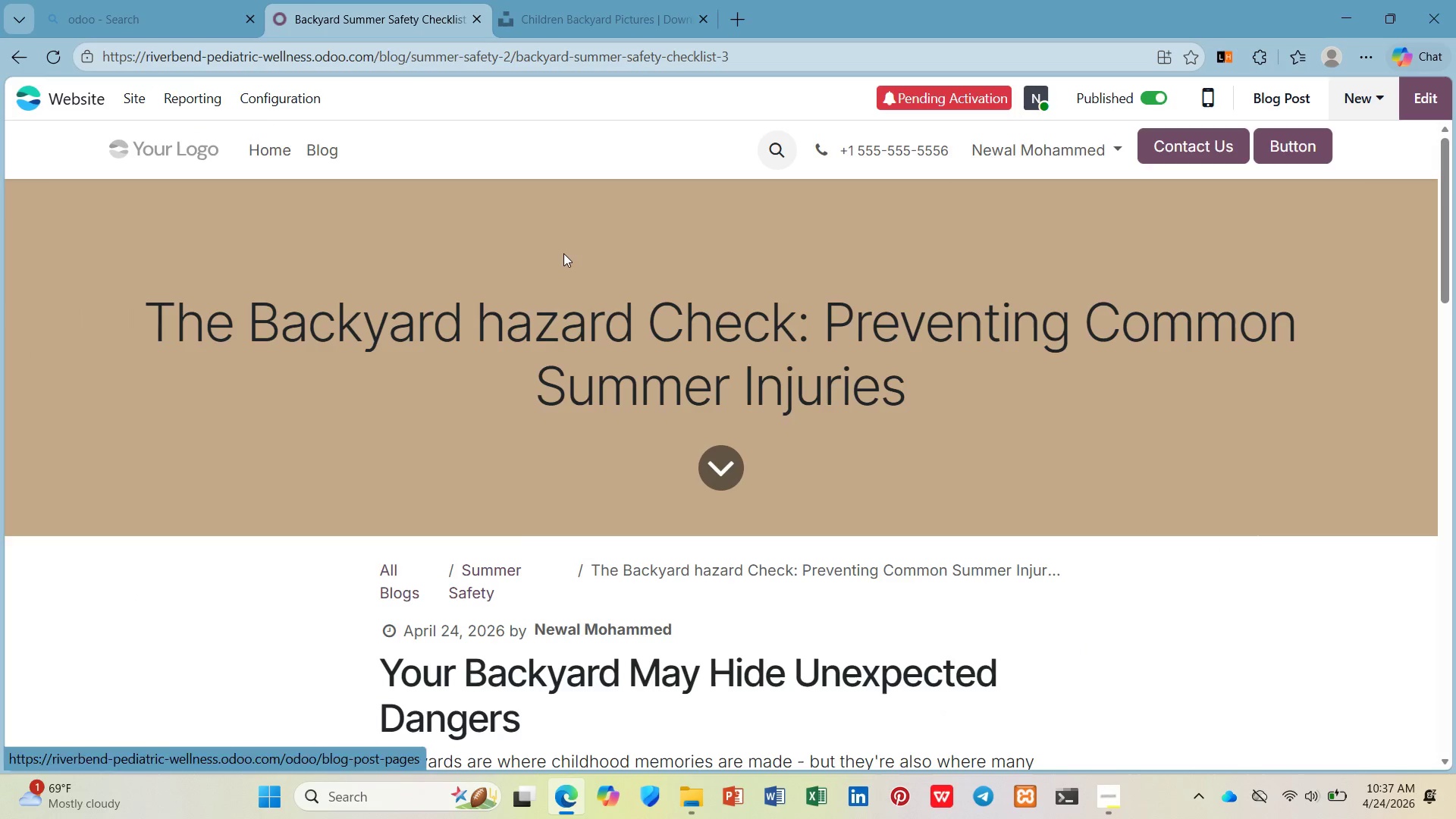 
 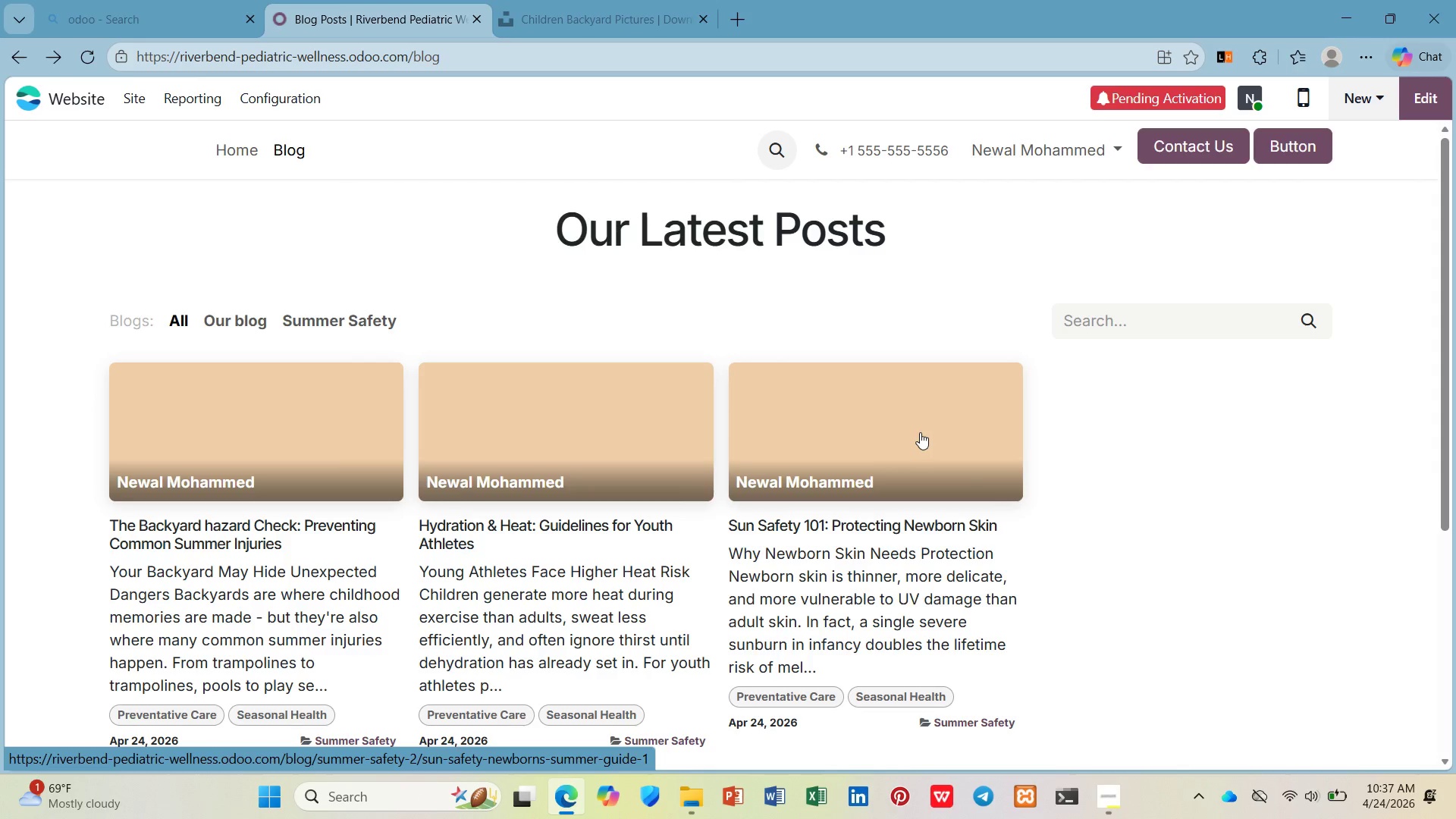 
wait(7.83)
 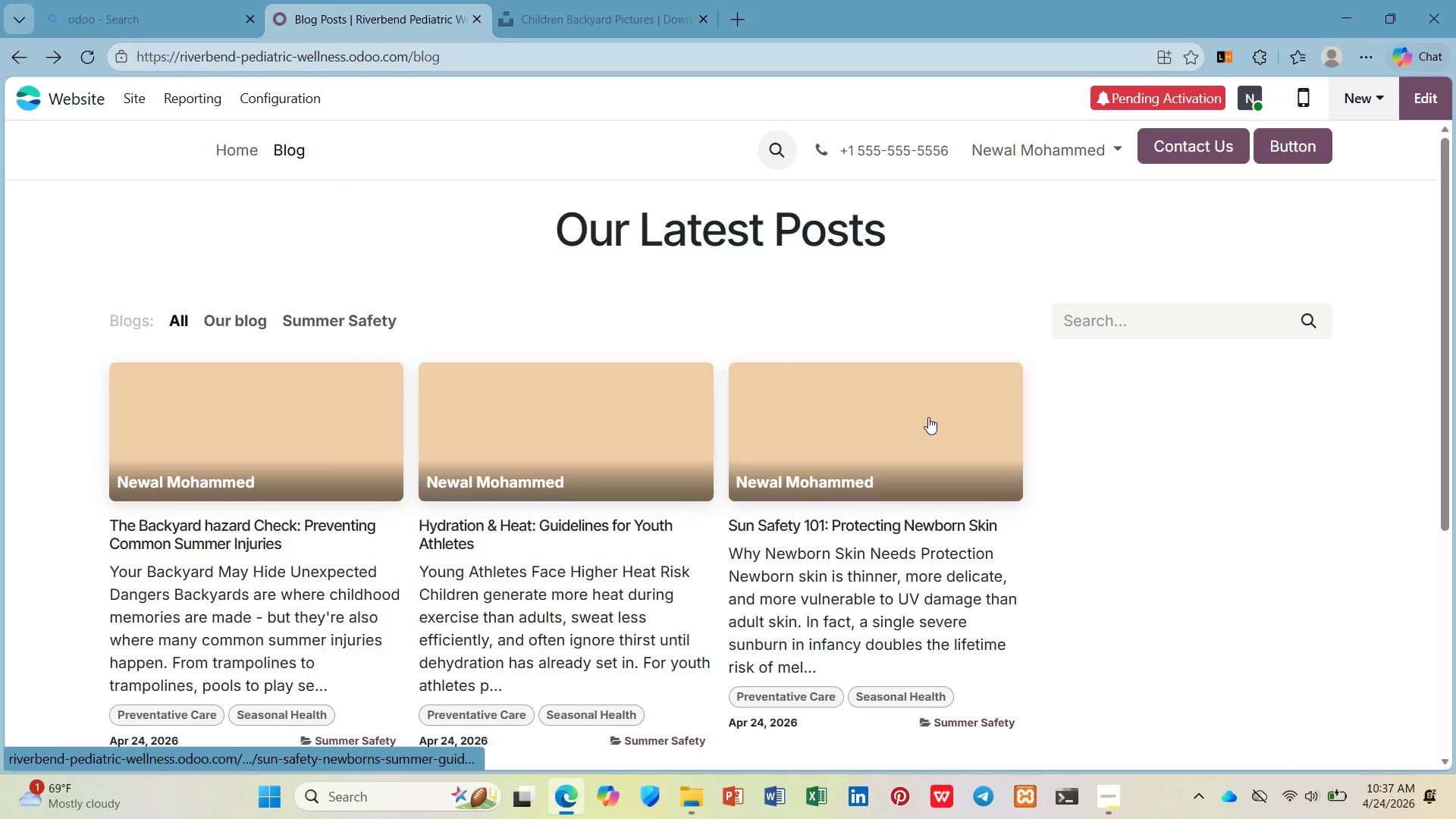 
left_click([926, 410])
 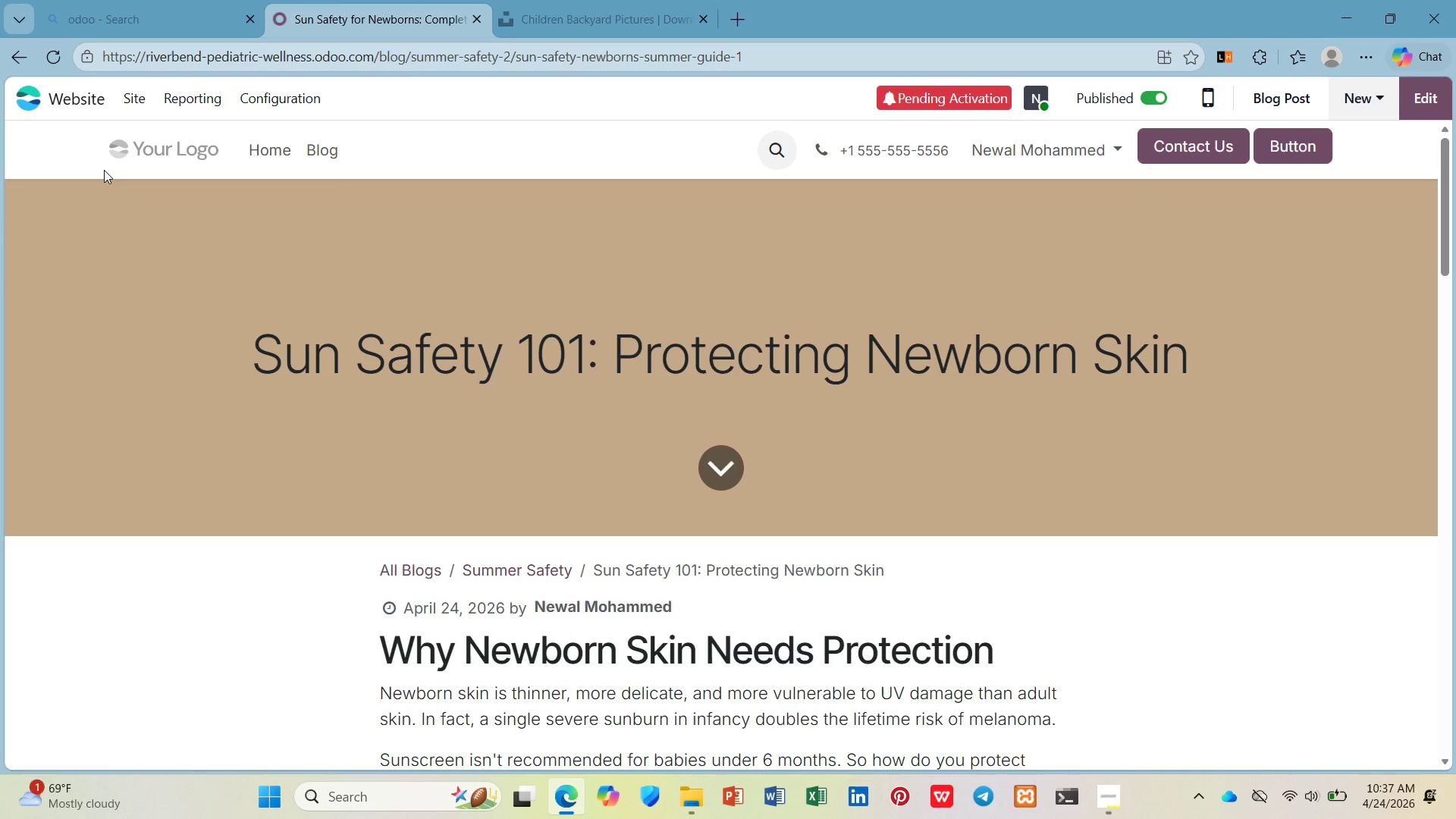 
scroll: coordinate [199, 209], scroll_direction: down, amount: 18.0
 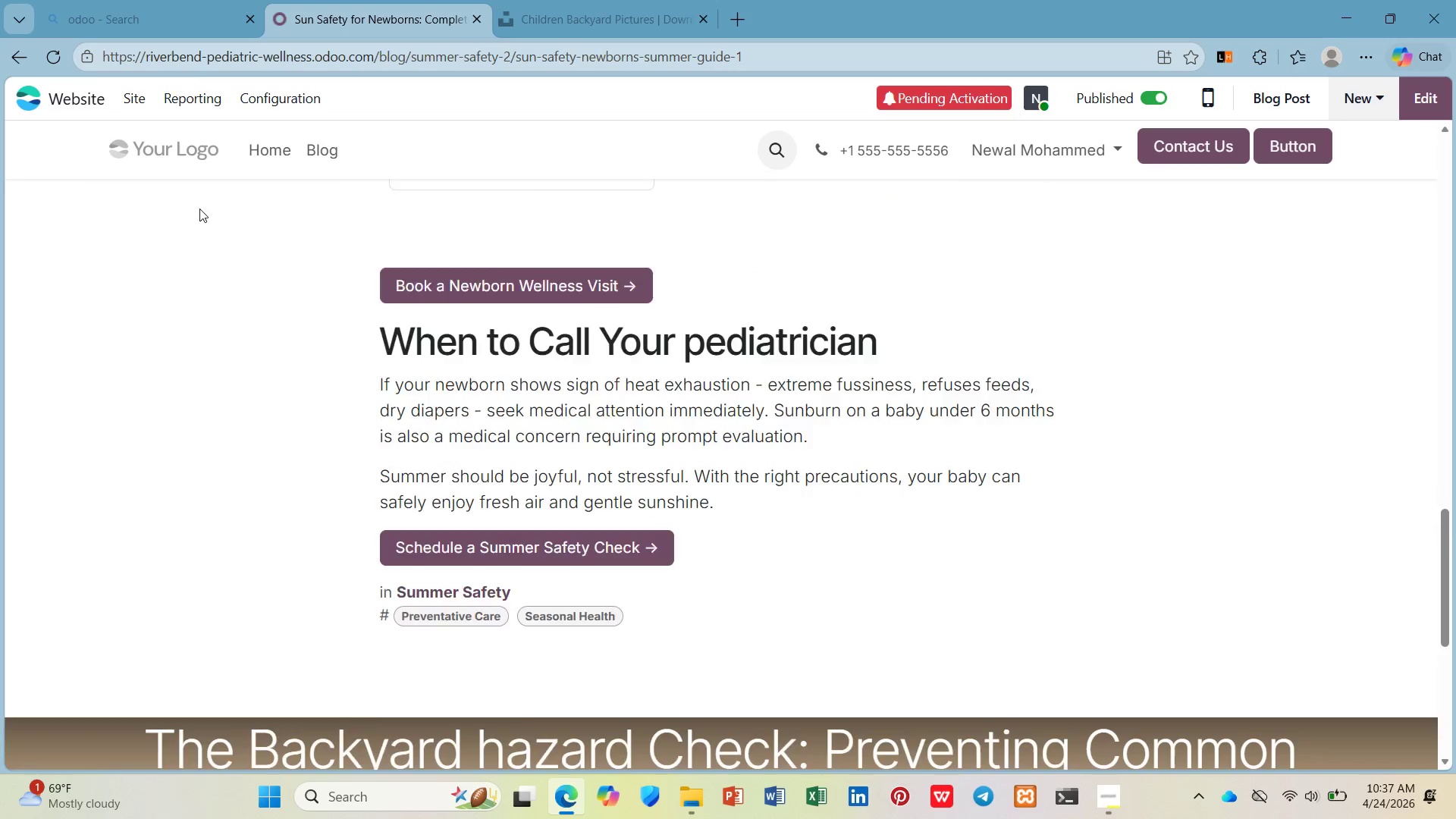 
scroll: coordinate [202, 215], scroll_direction: up, amount: 17.0
 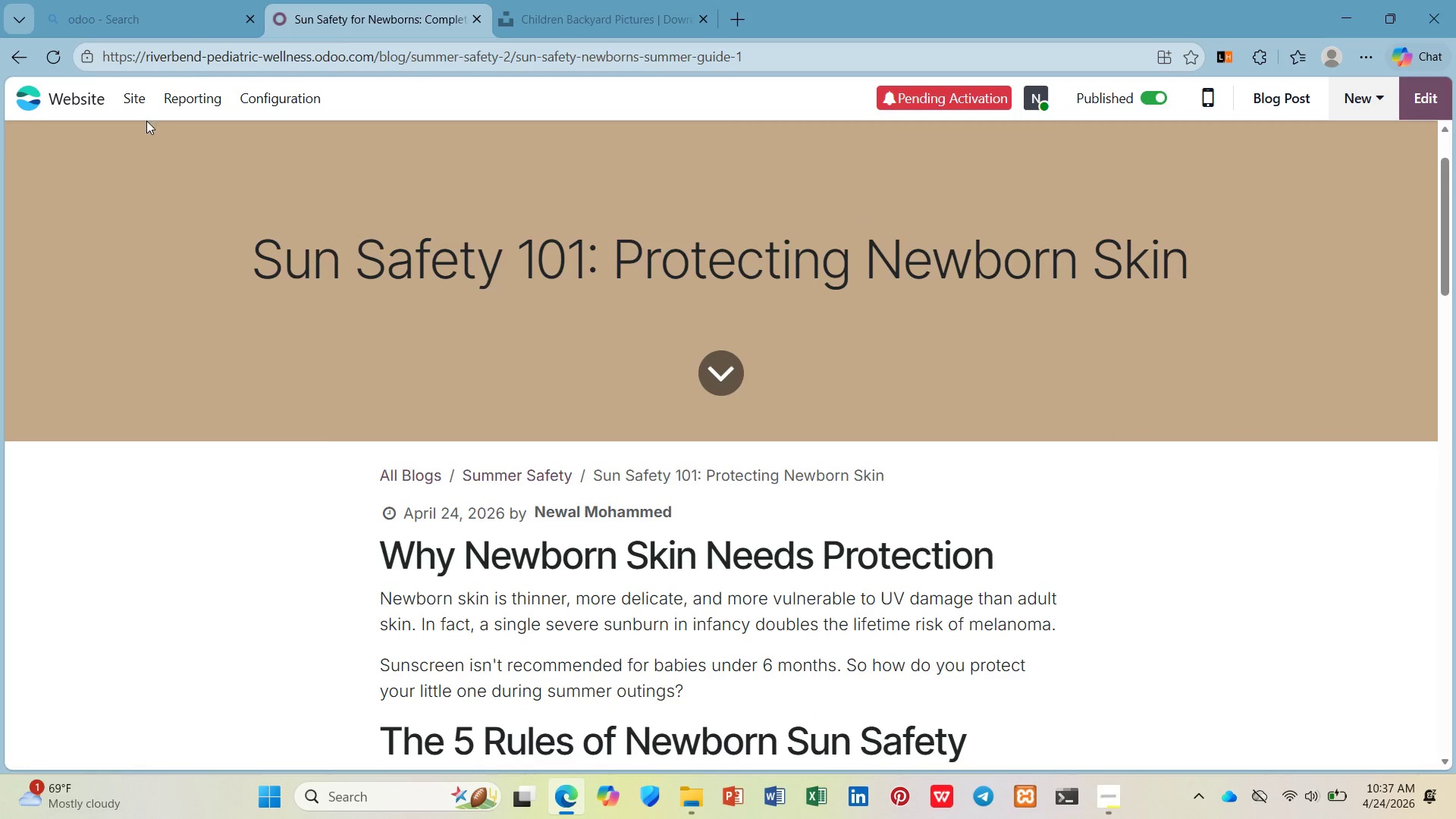 
left_click([140, 106])
 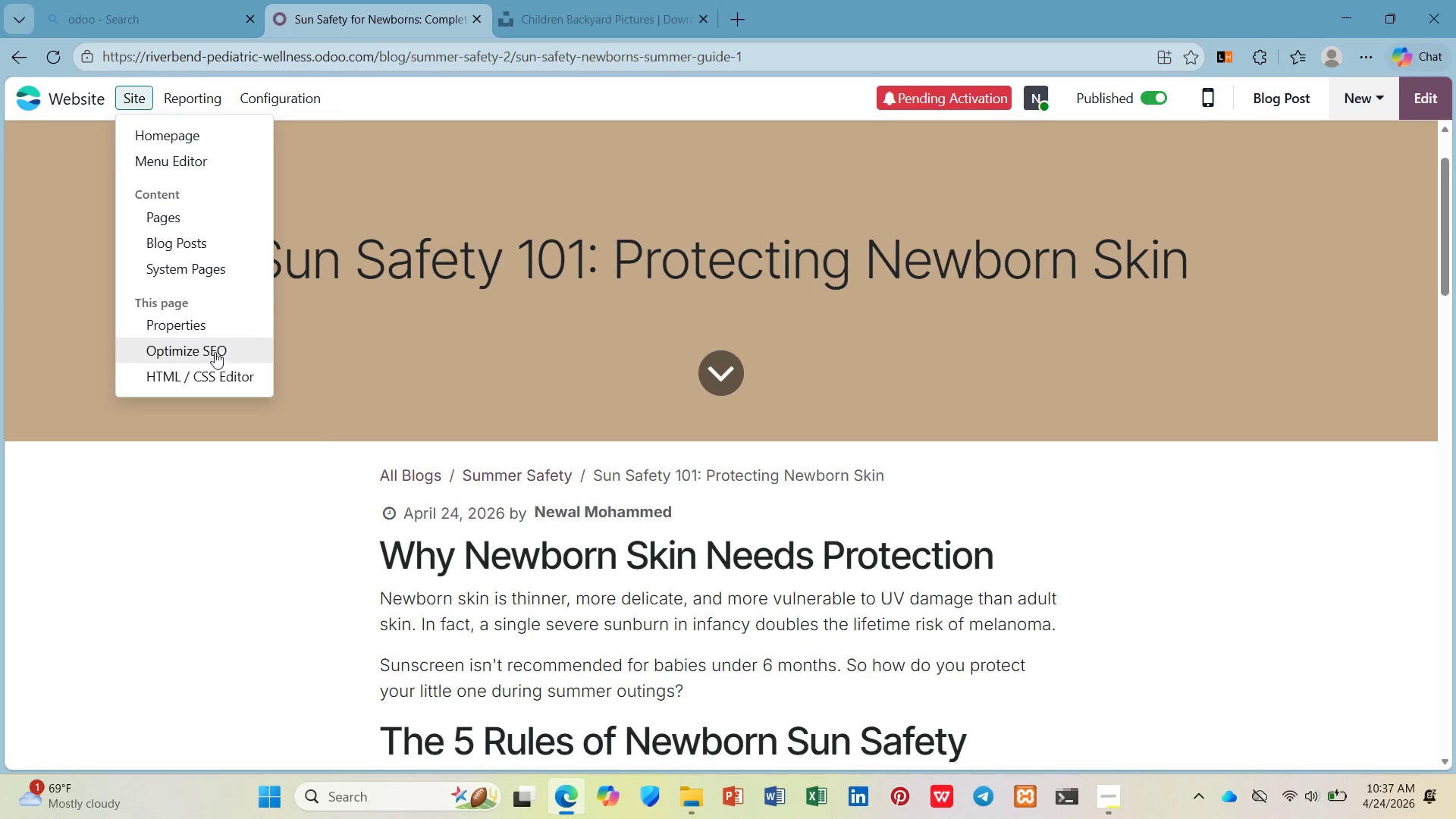 
left_click([215, 344])
 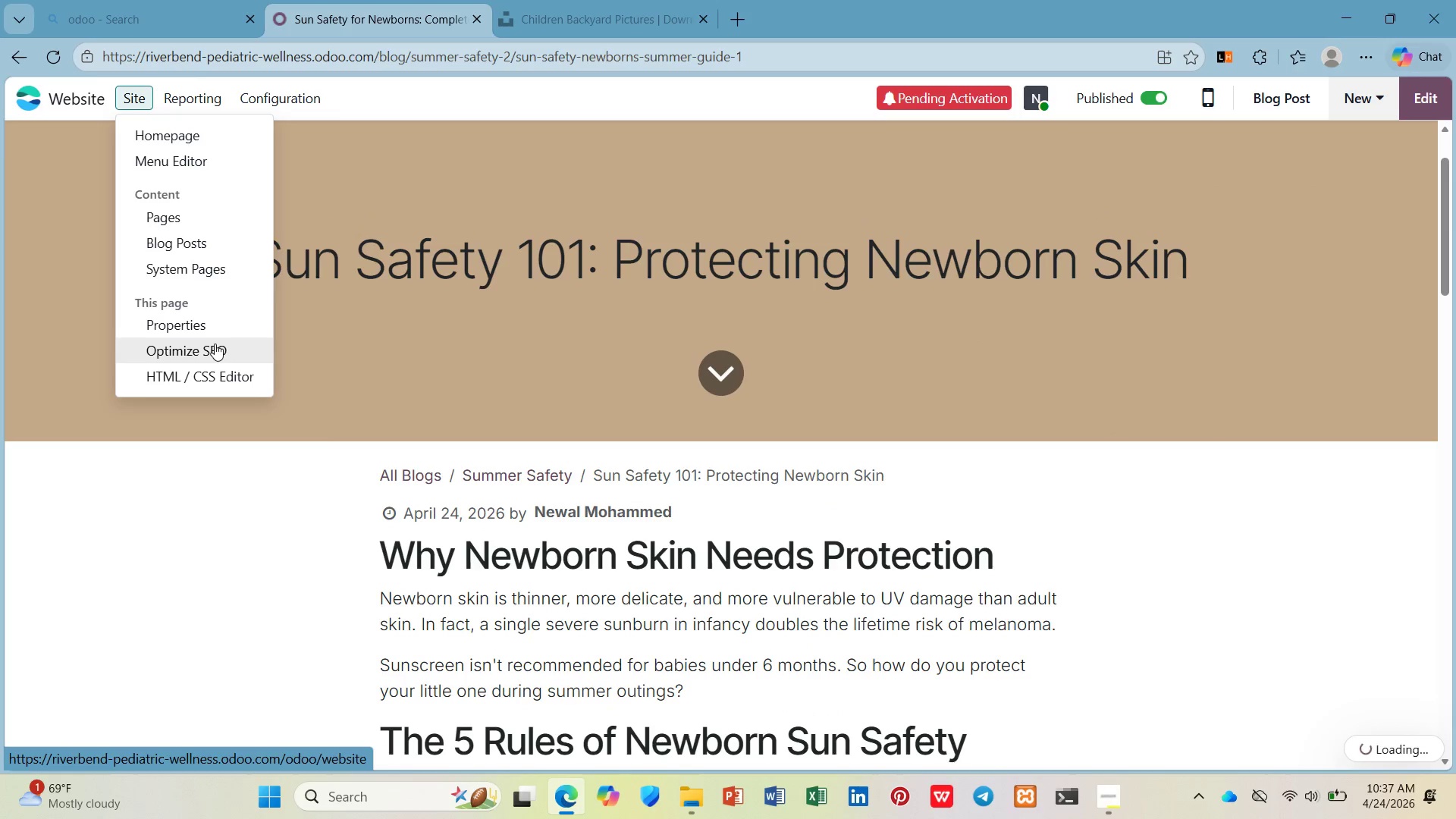 
left_click([215, 344])
 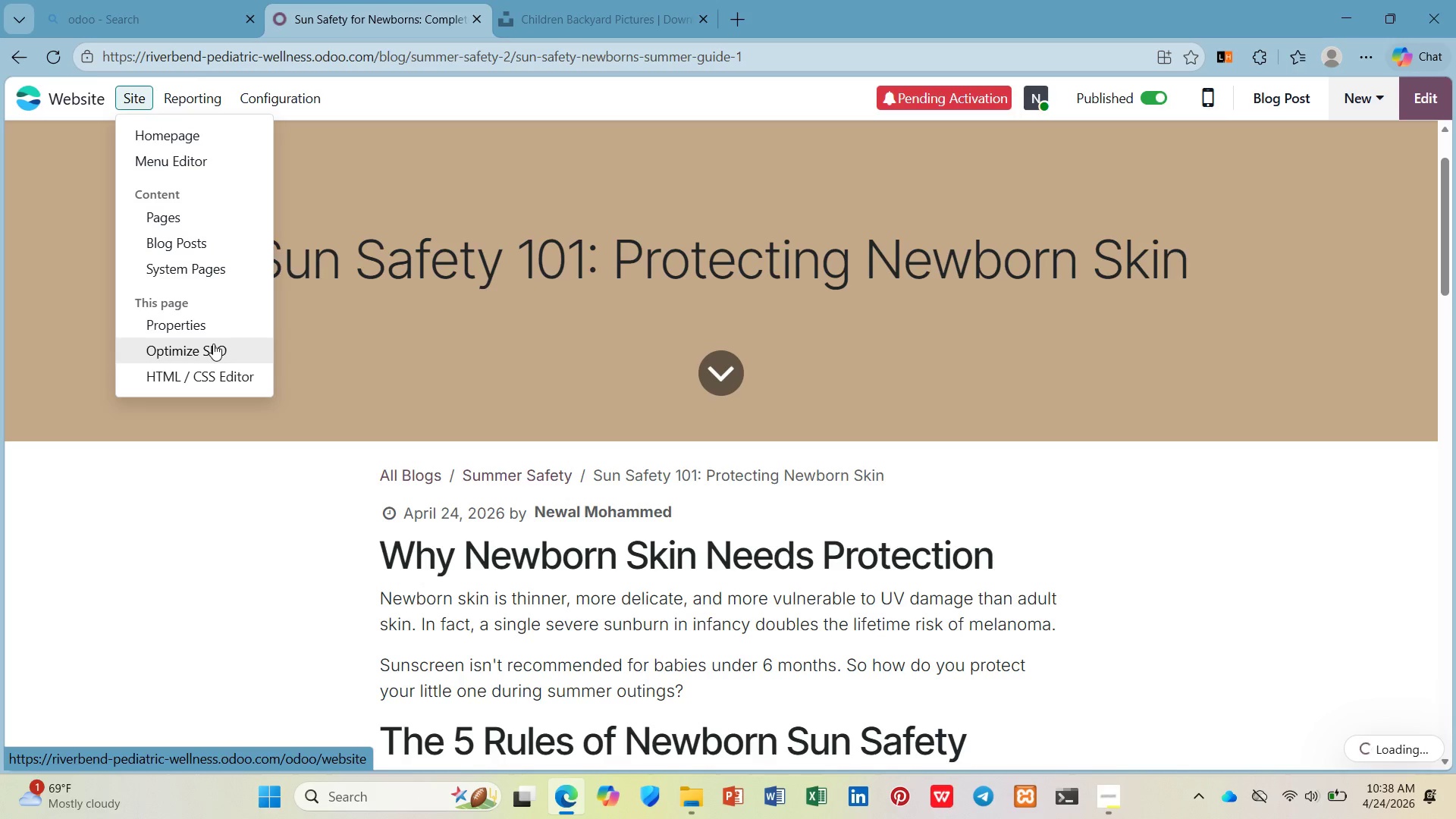 
wait(9.36)
 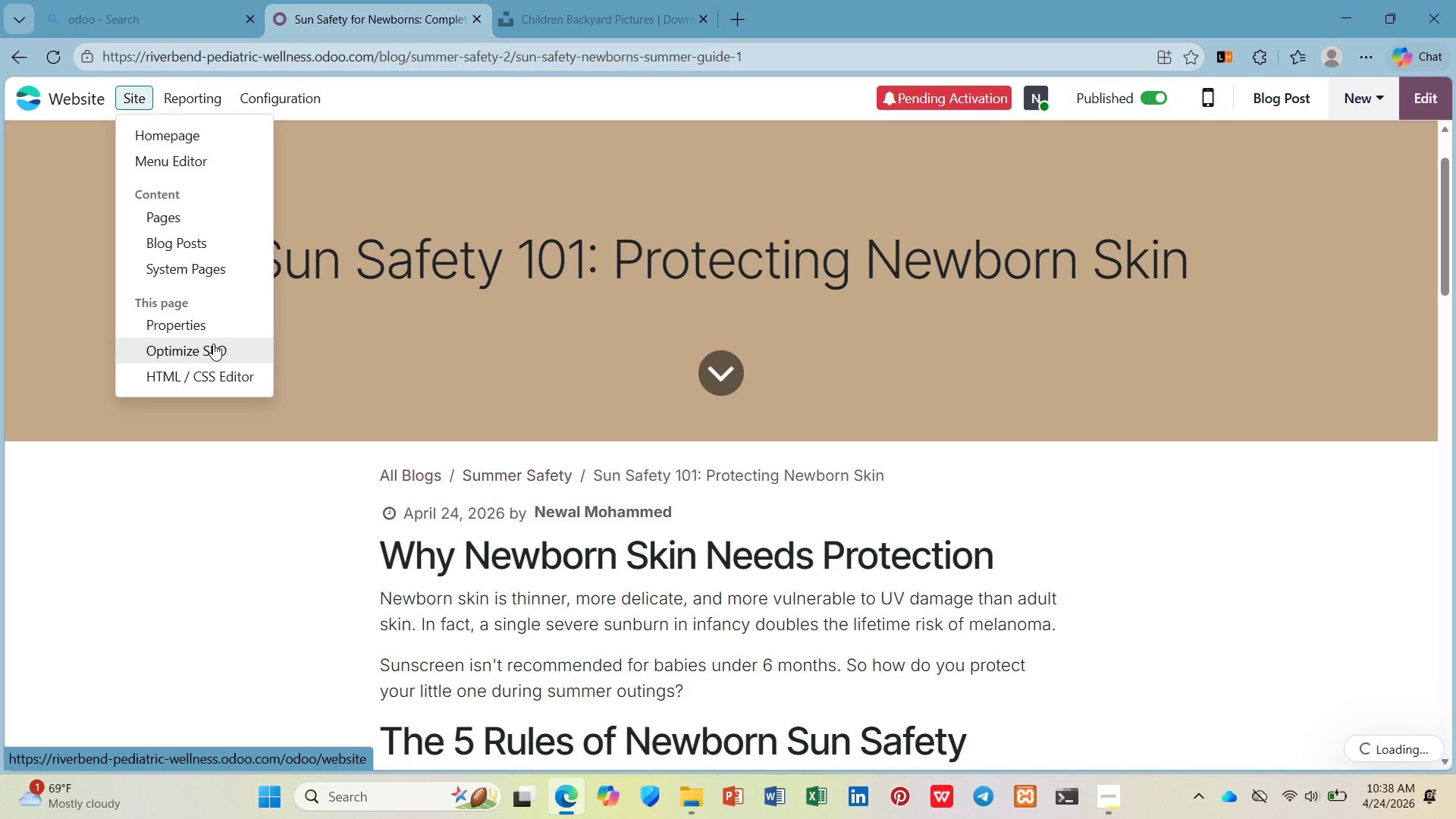 
left_click([1109, 783])